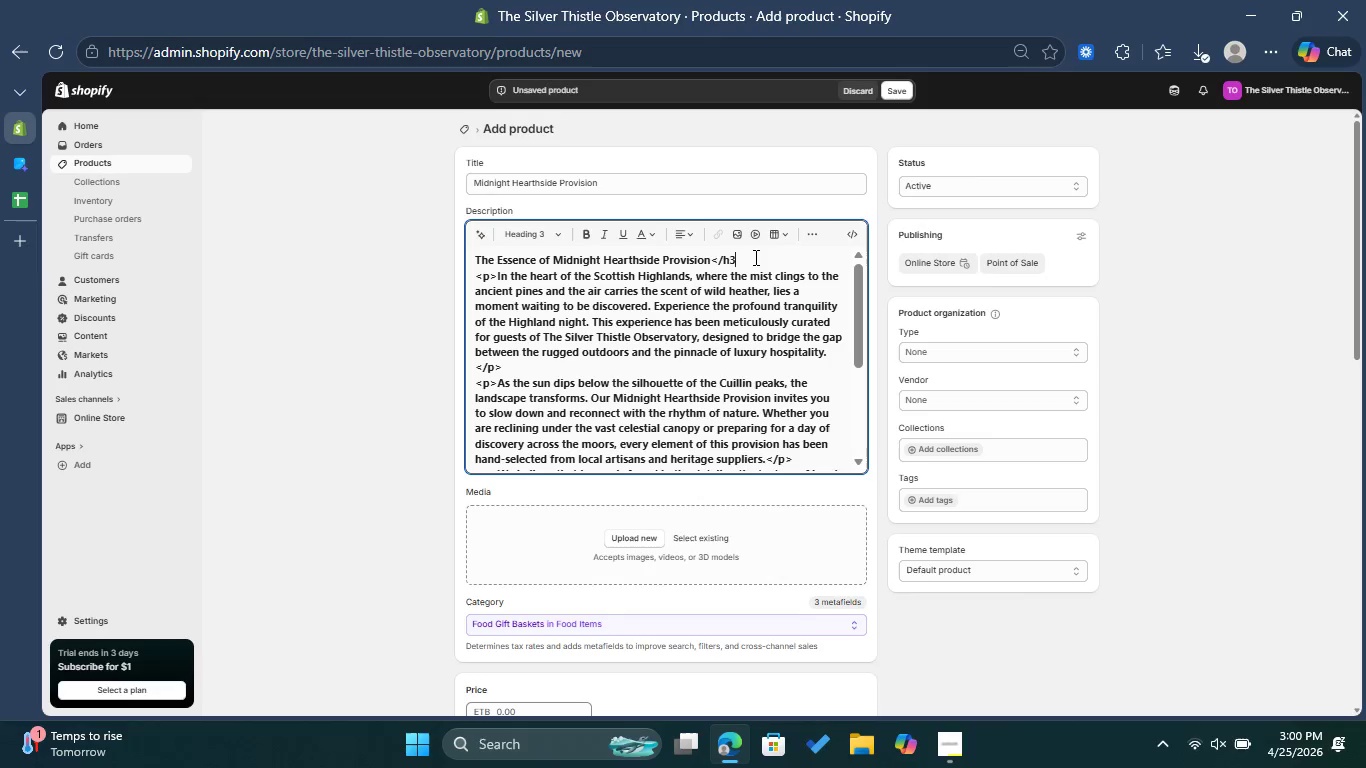 
key(Backspace)
 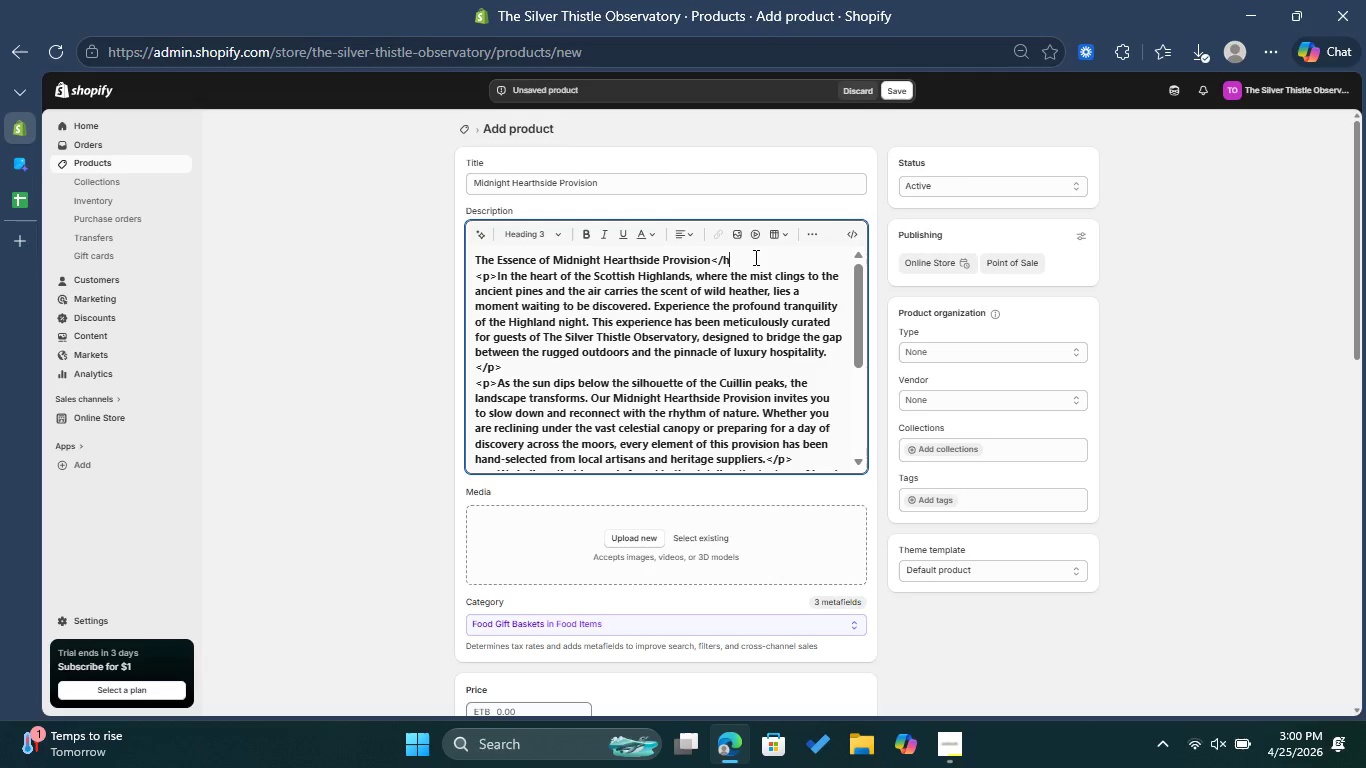 
key(Backspace)
 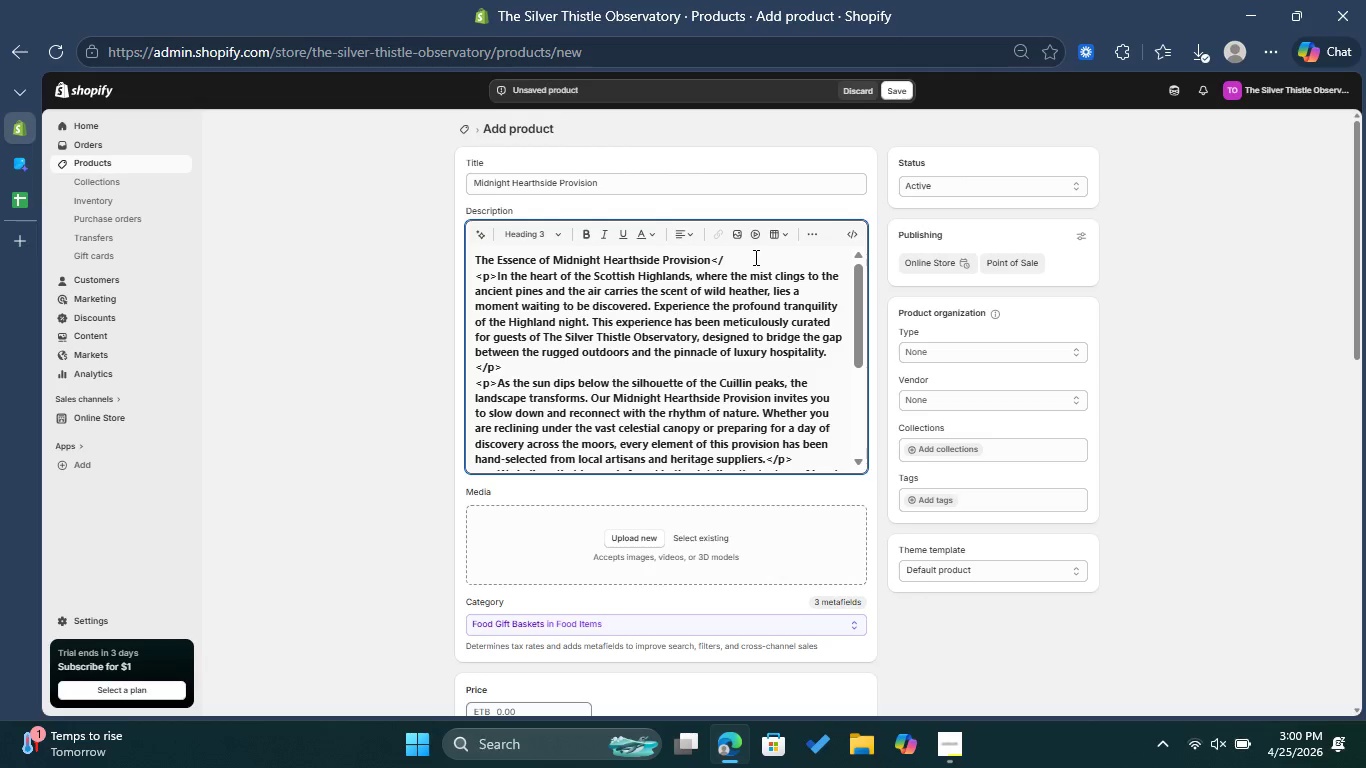 
key(Backspace)
 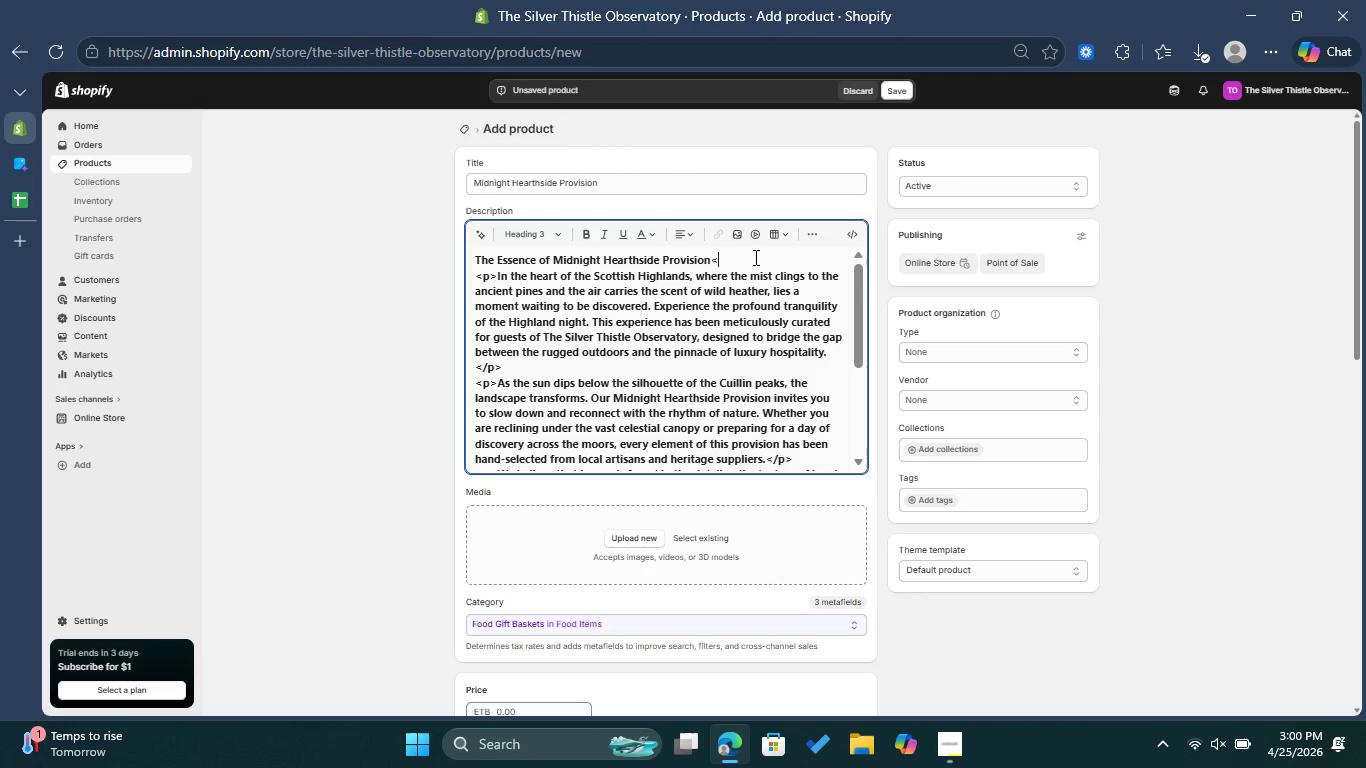 
key(Backspace)
 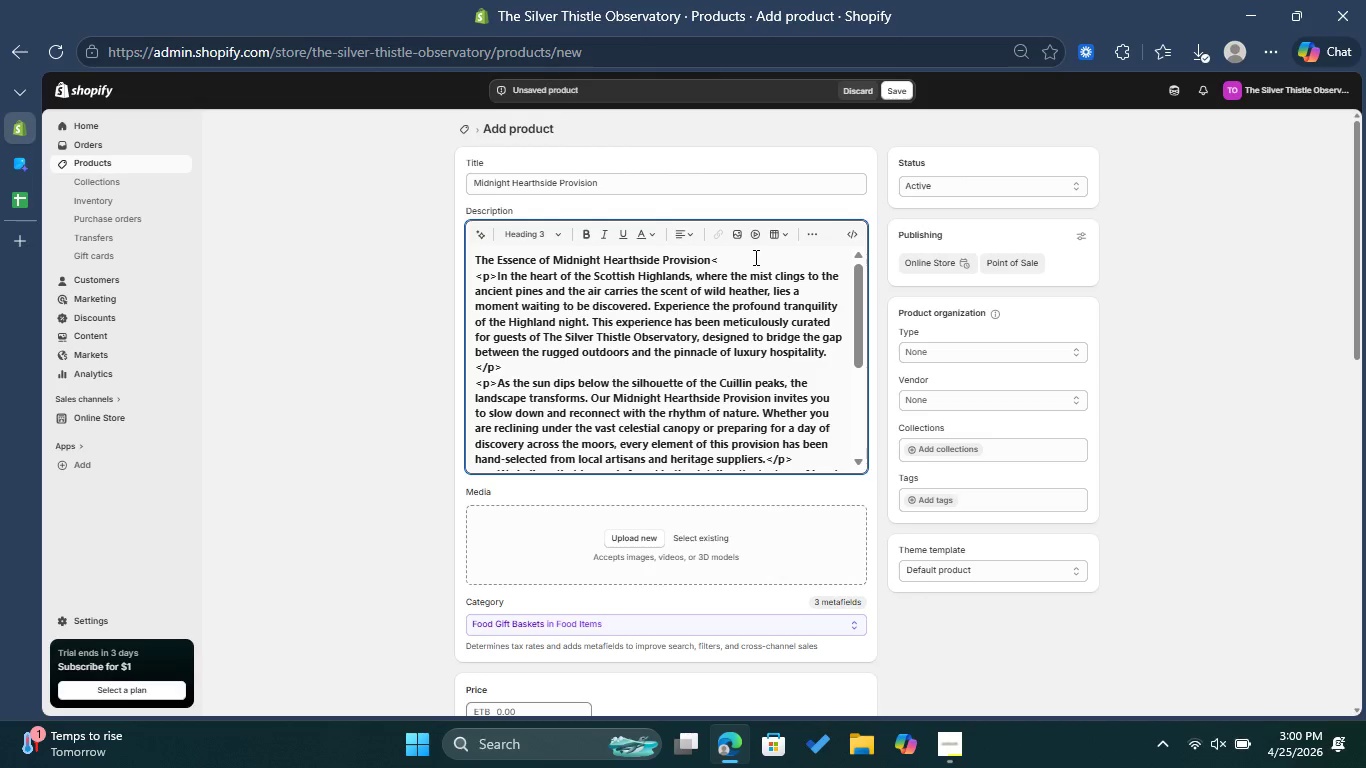 
key(Backspace)
 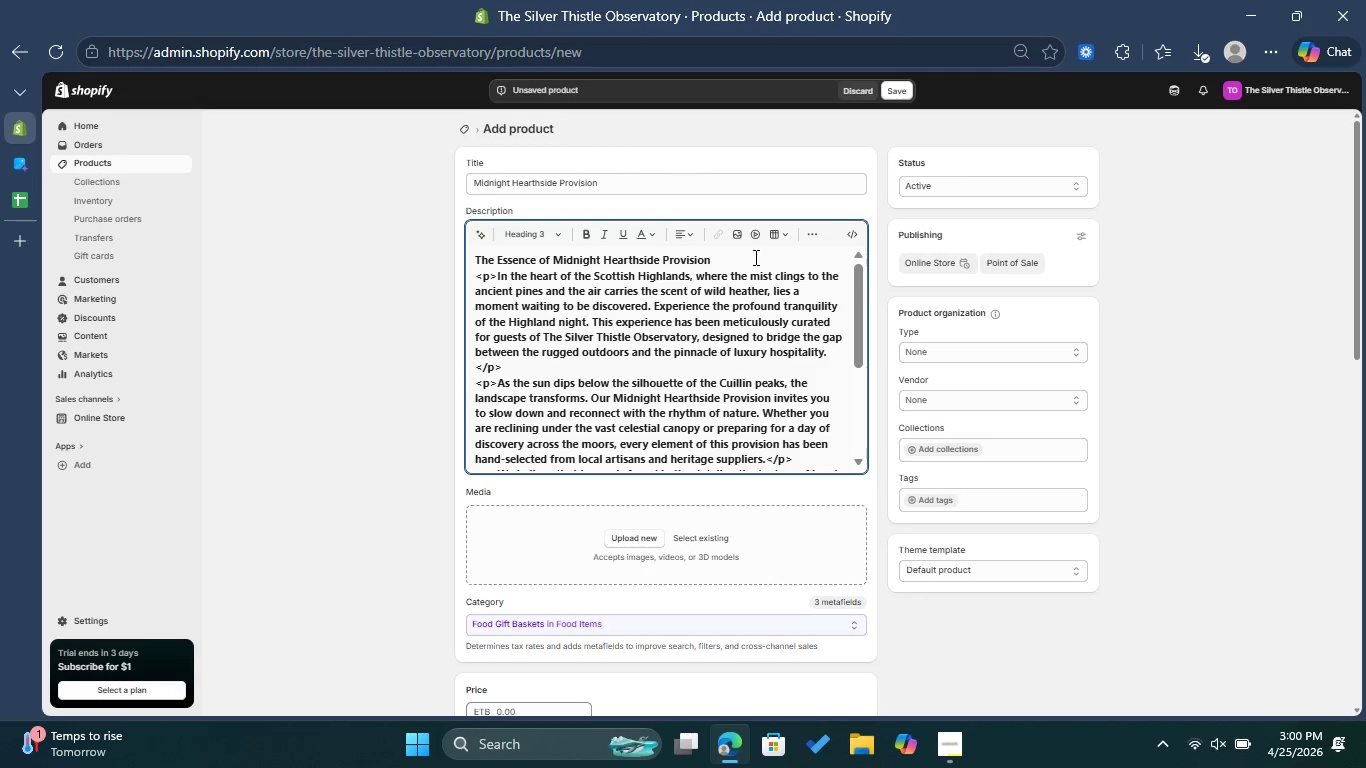 
key(Enter)
 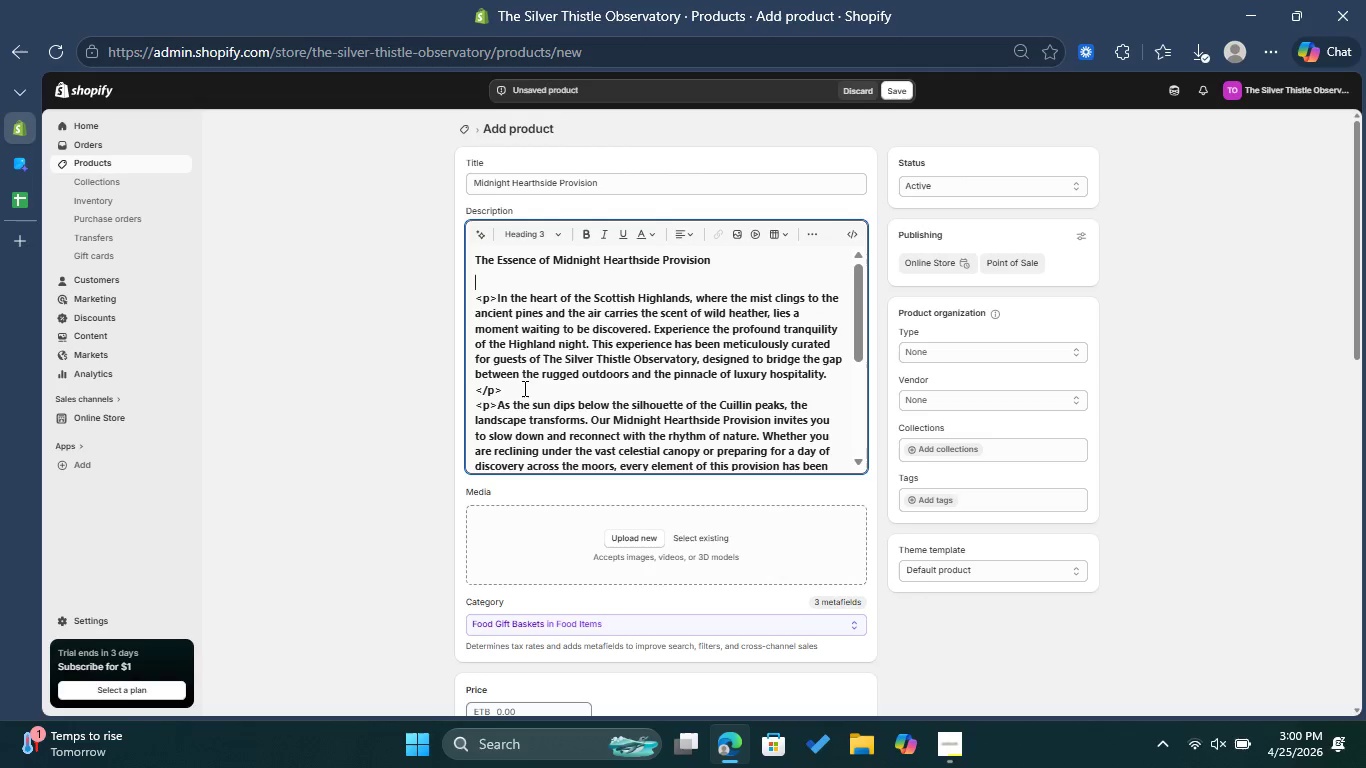 
left_click_drag(start_coordinate=[519, 388], to_coordinate=[475, 388])
 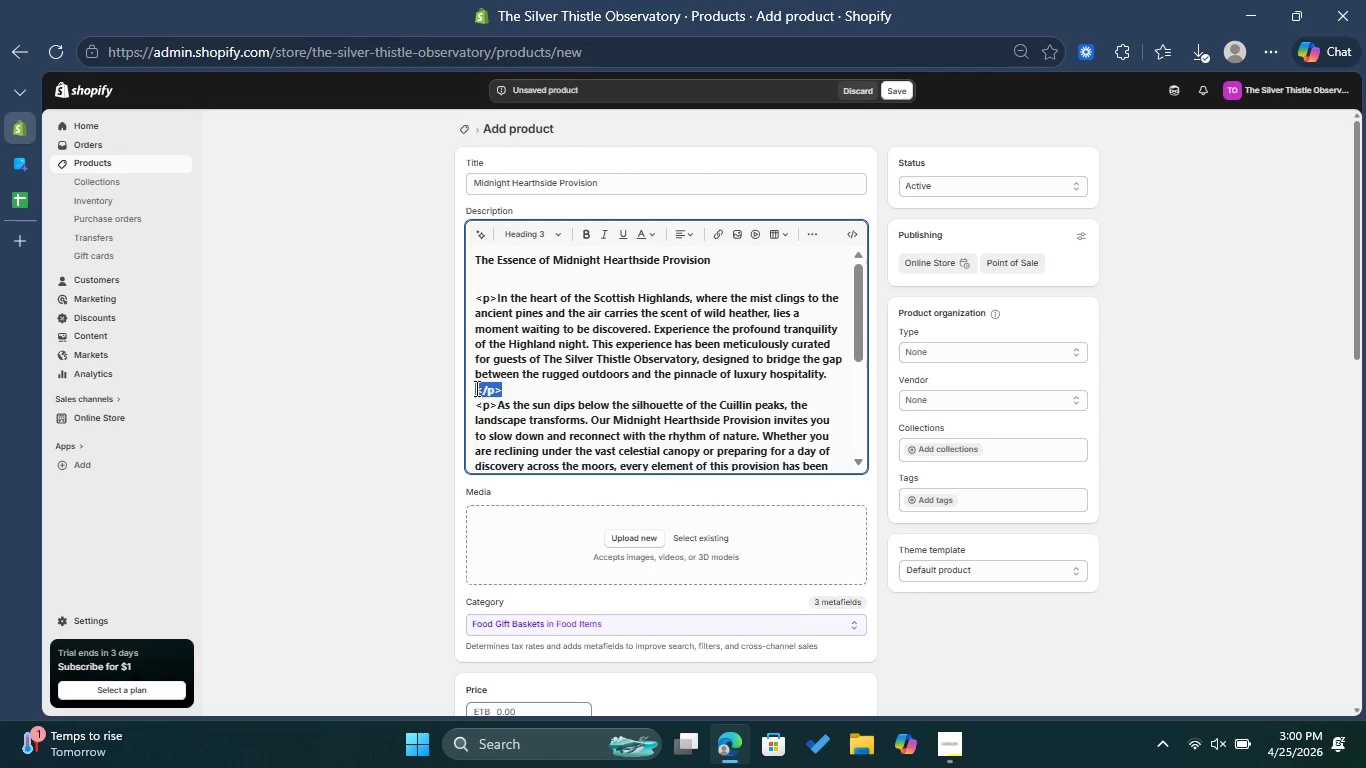 
key(Backspace)
 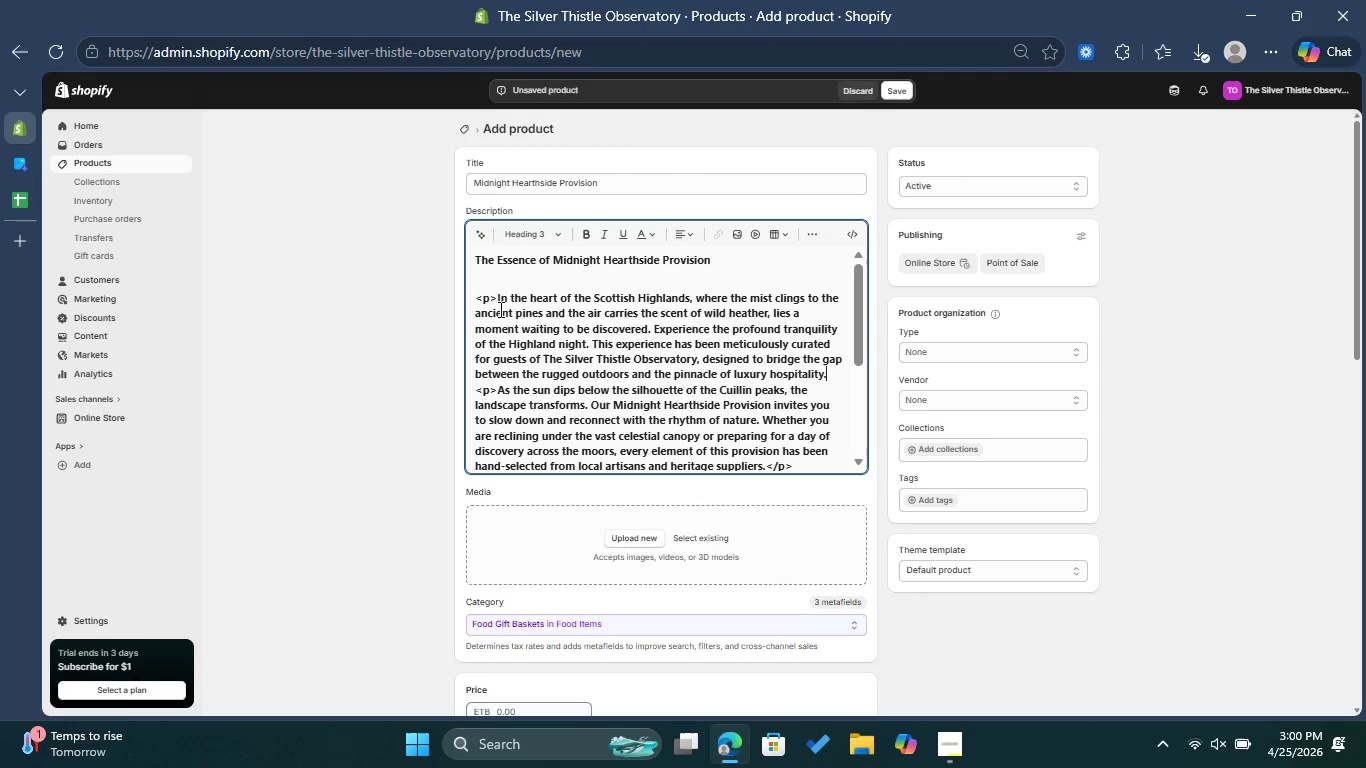 
key(Enter)
 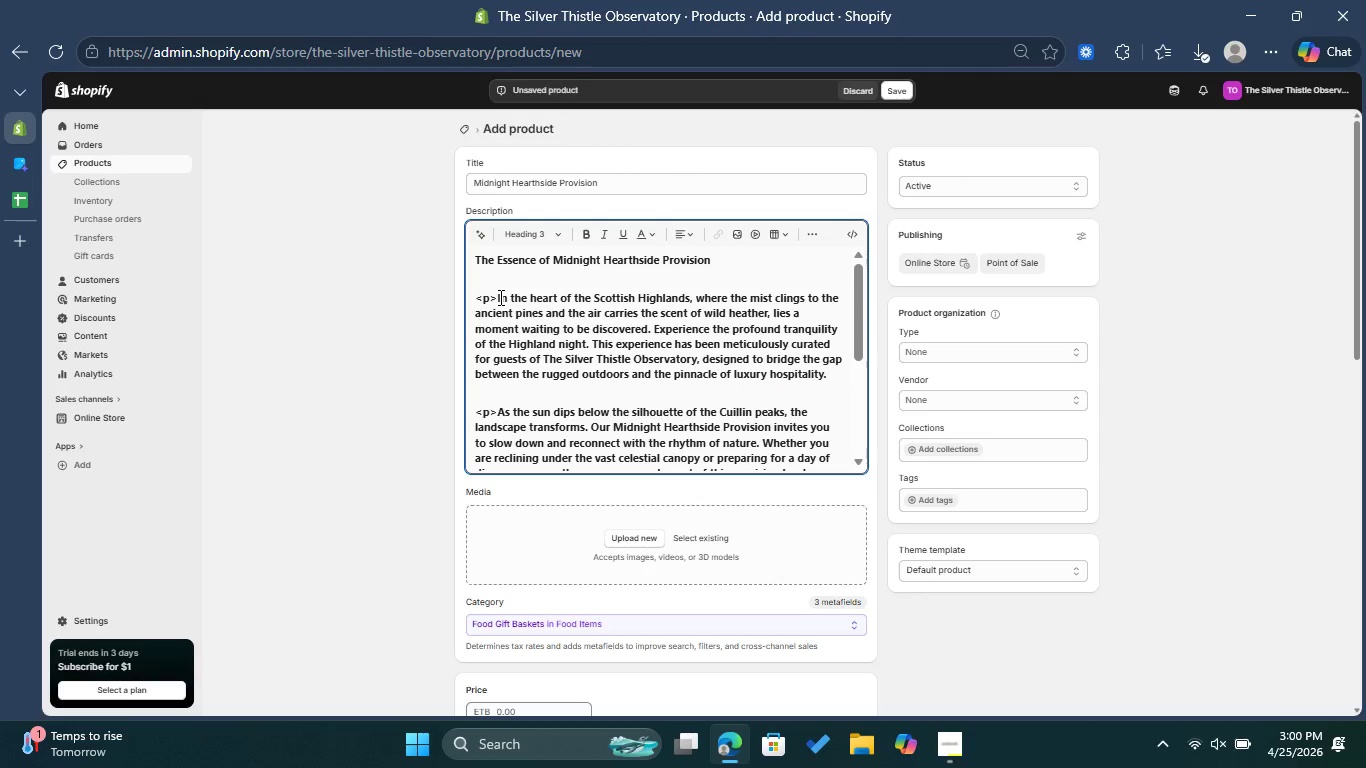 
left_click([499, 297])
 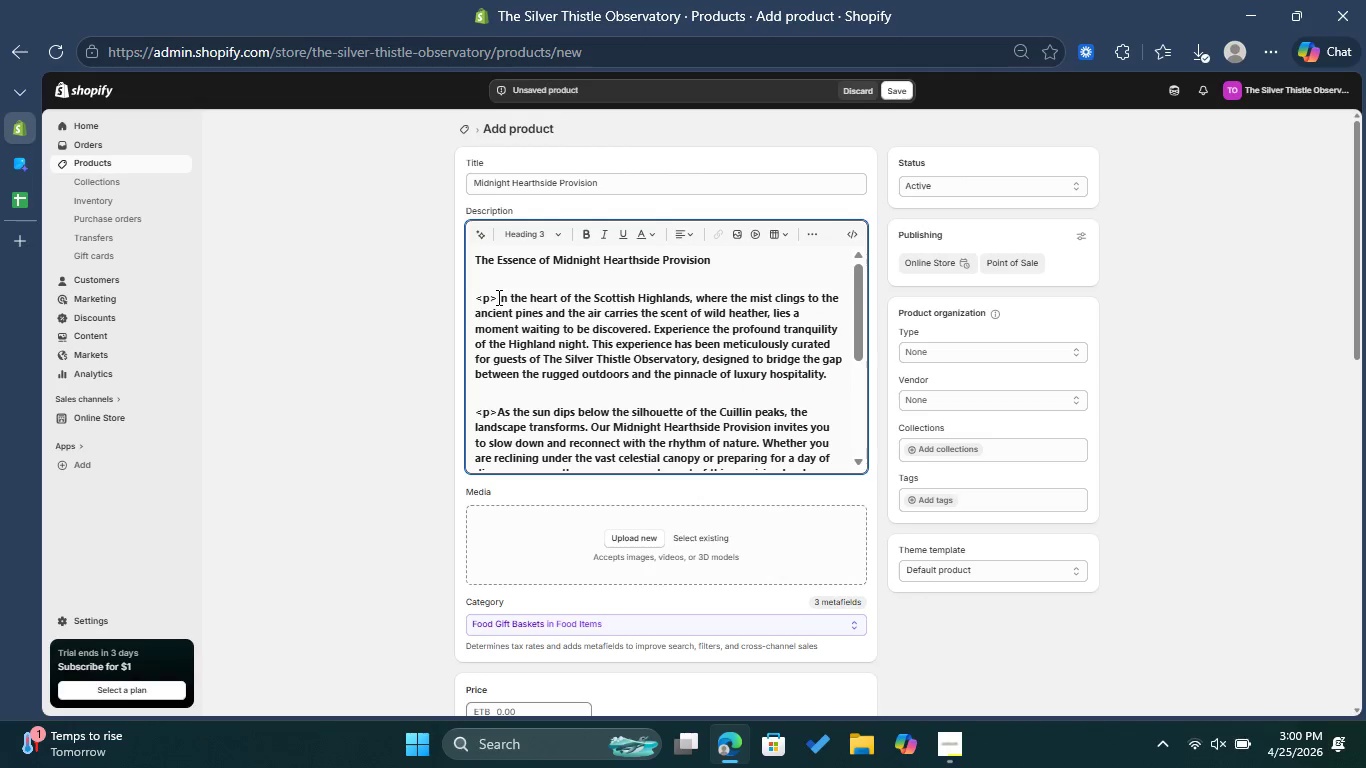 
key(Backspace)
 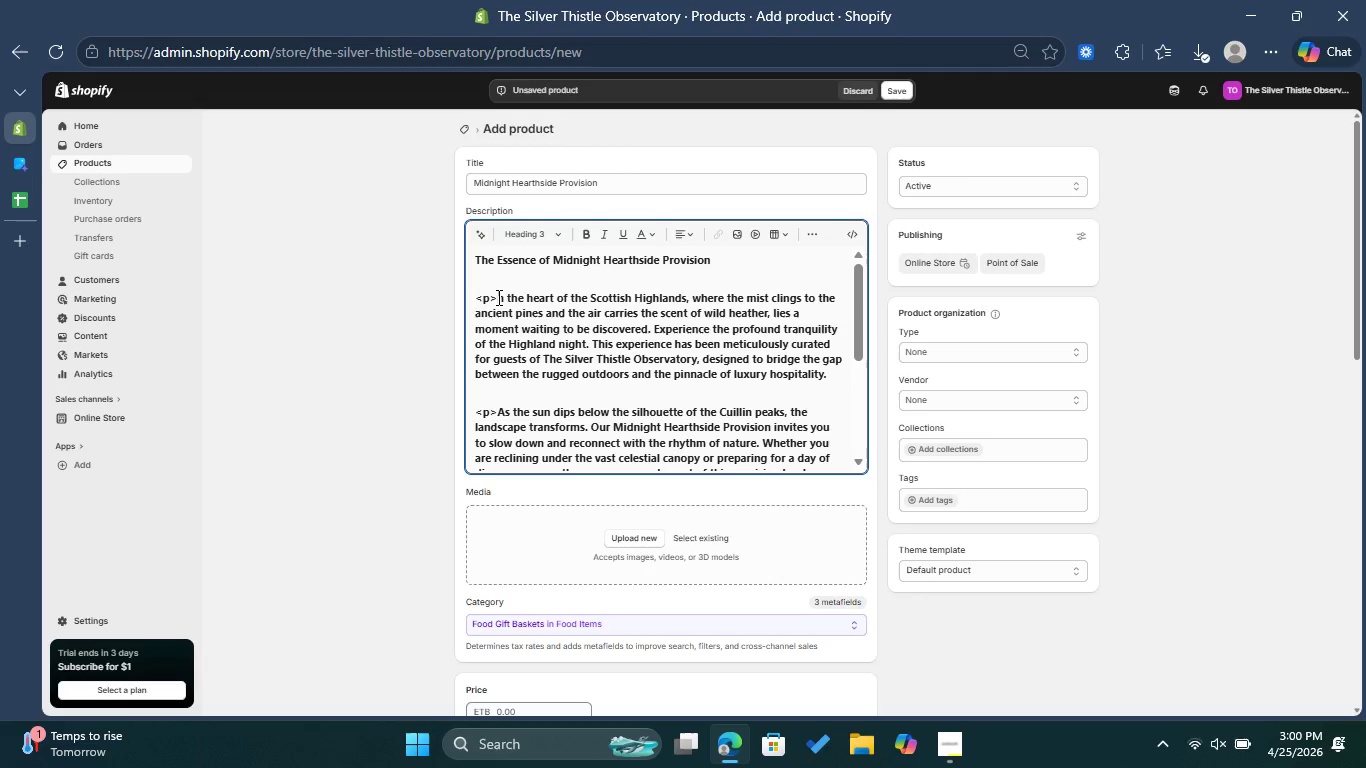 
key(Control+Z)
 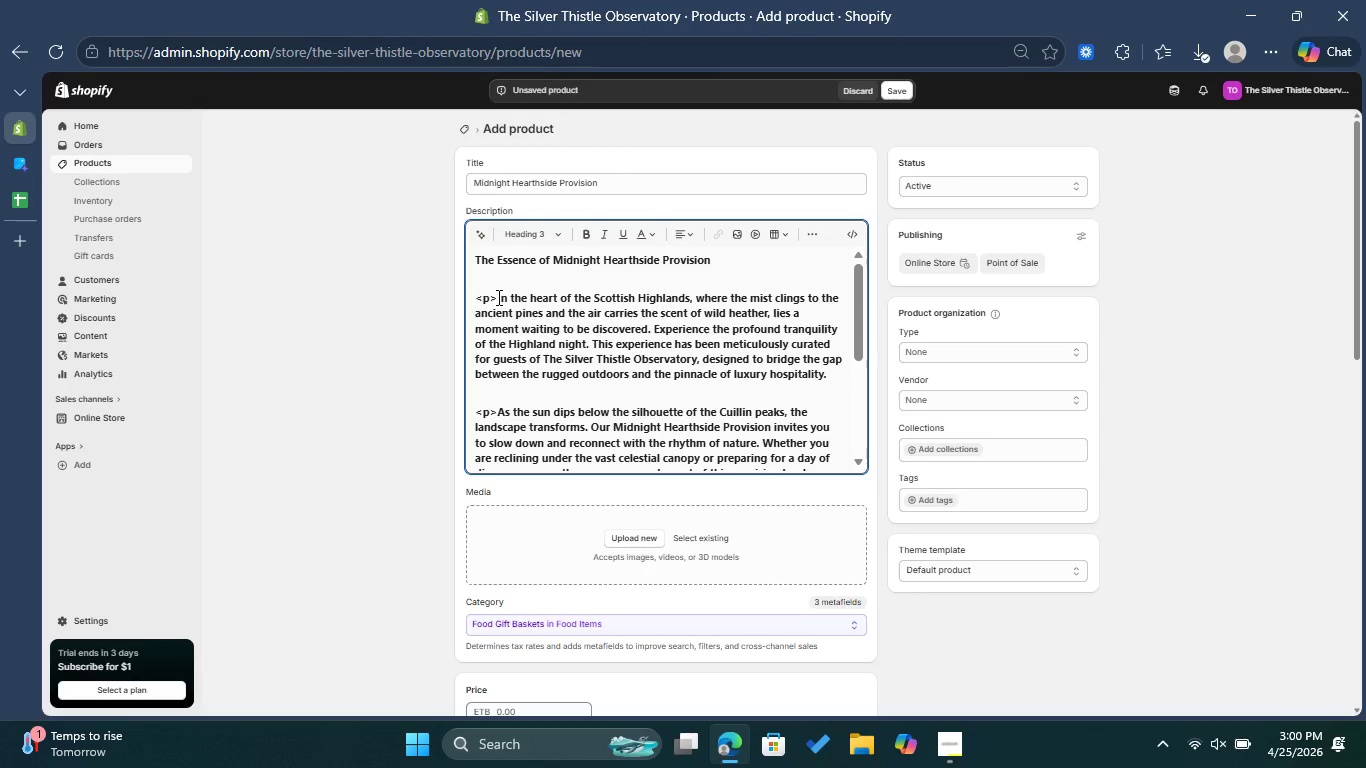 
left_click([497, 297])
 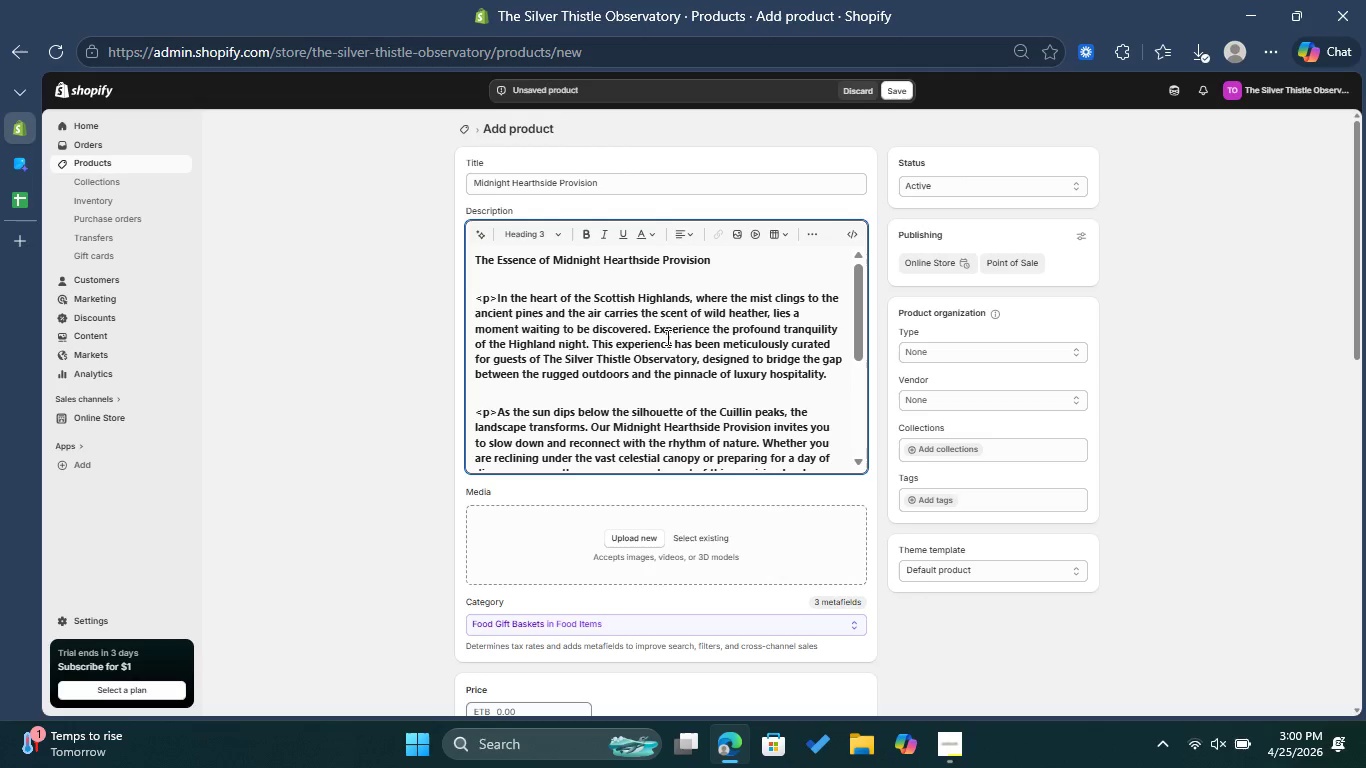 
key(Backspace)
 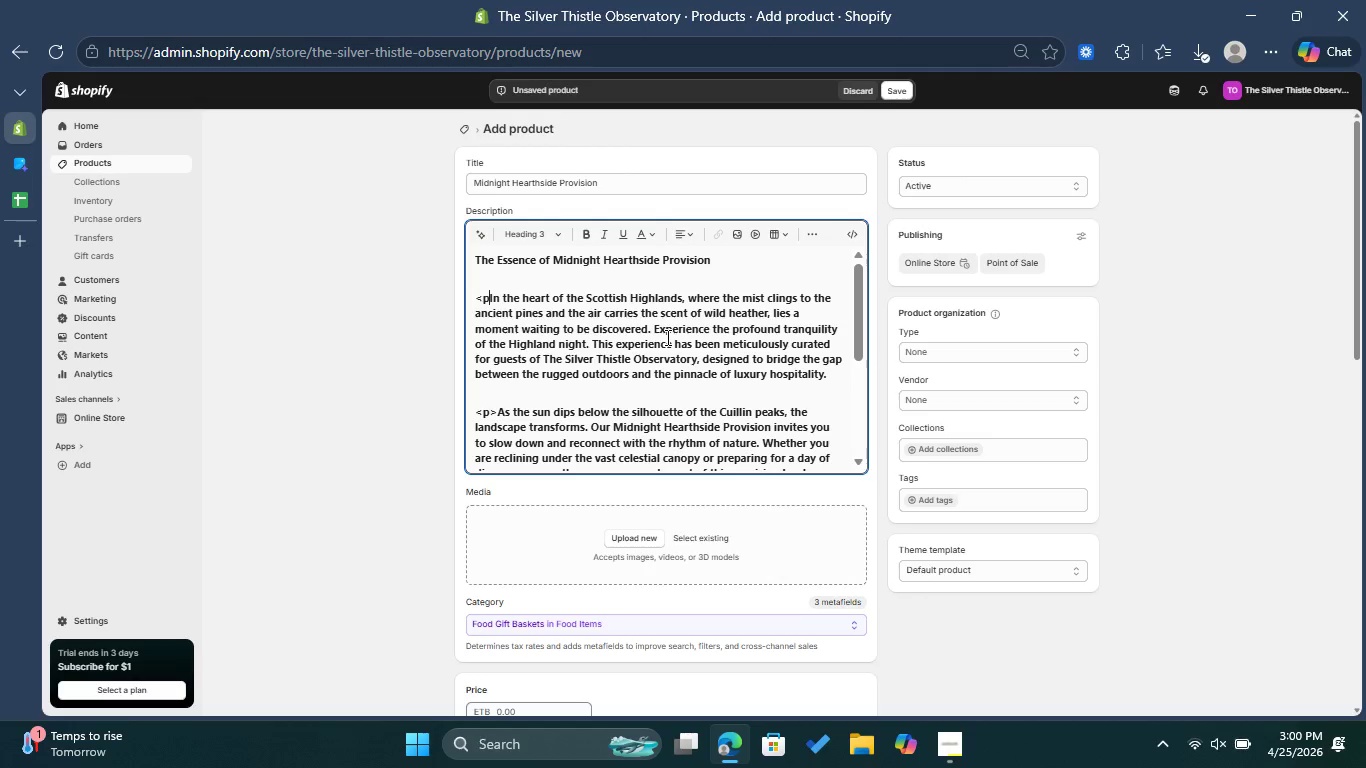 
key(Backspace)
 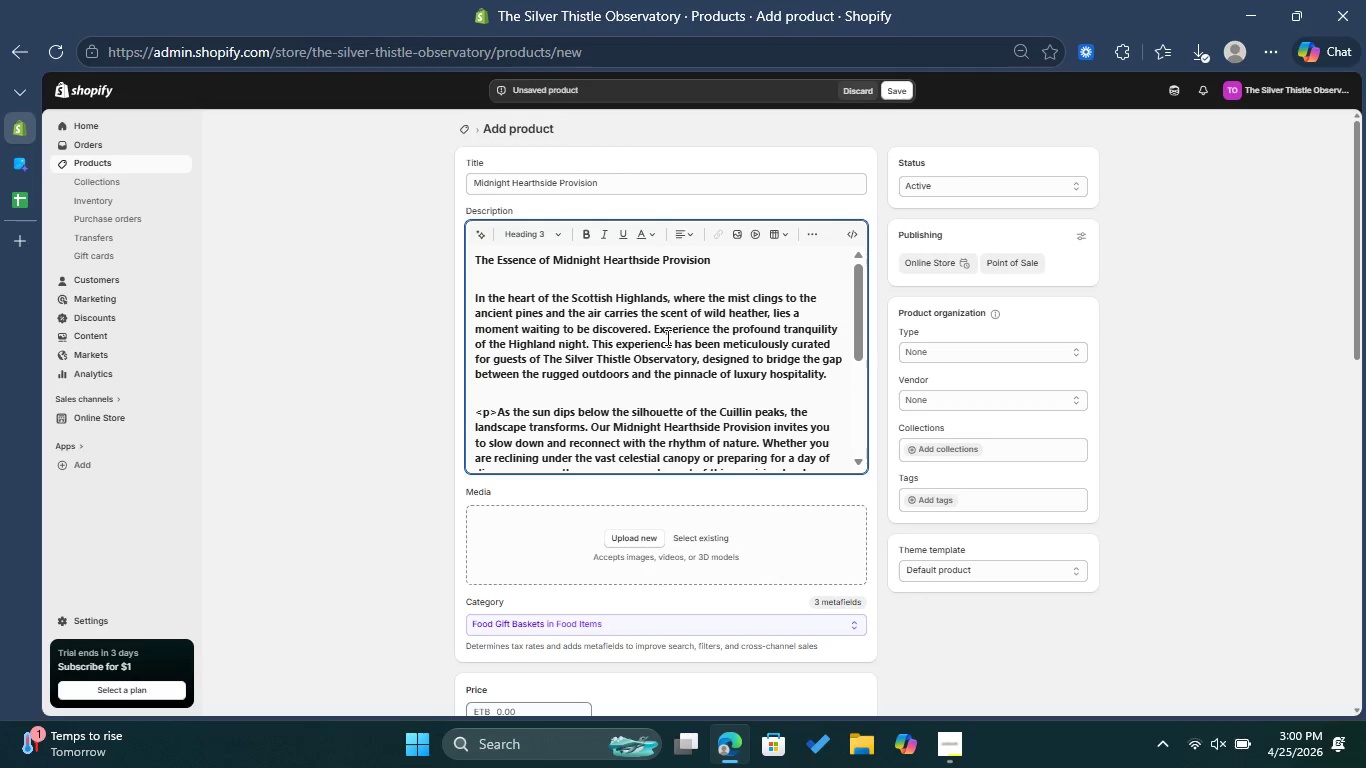 
key(Backspace)
 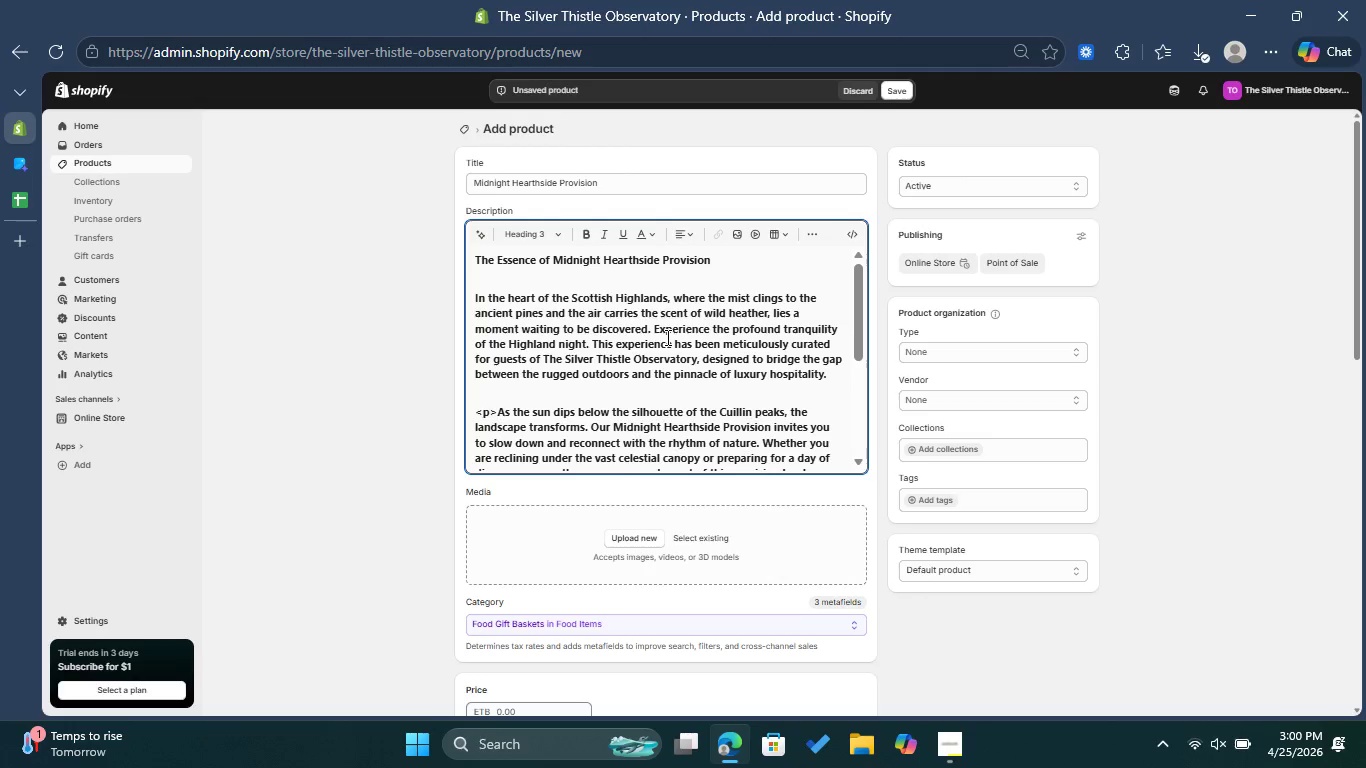 
key(Backspace)
 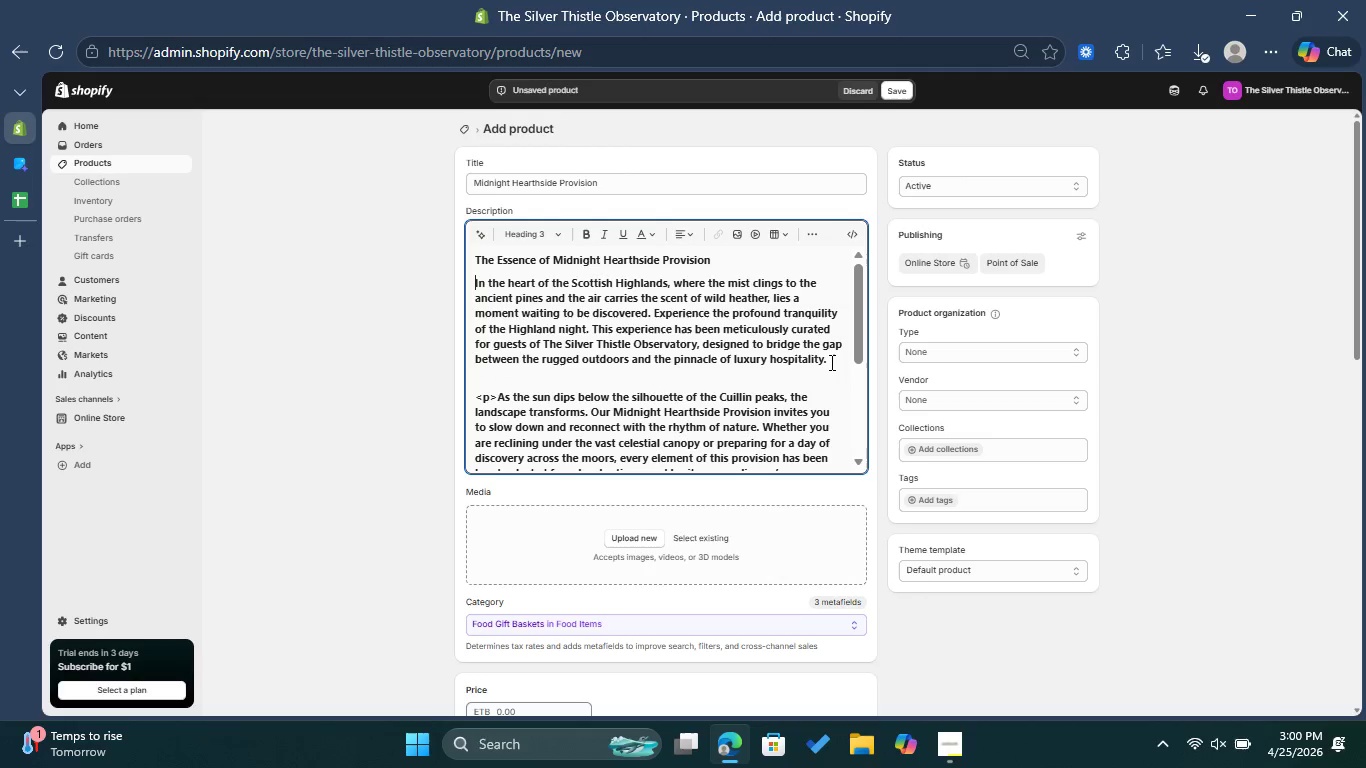 
left_click_drag(start_coordinate=[837, 361], to_coordinate=[471, 280])
 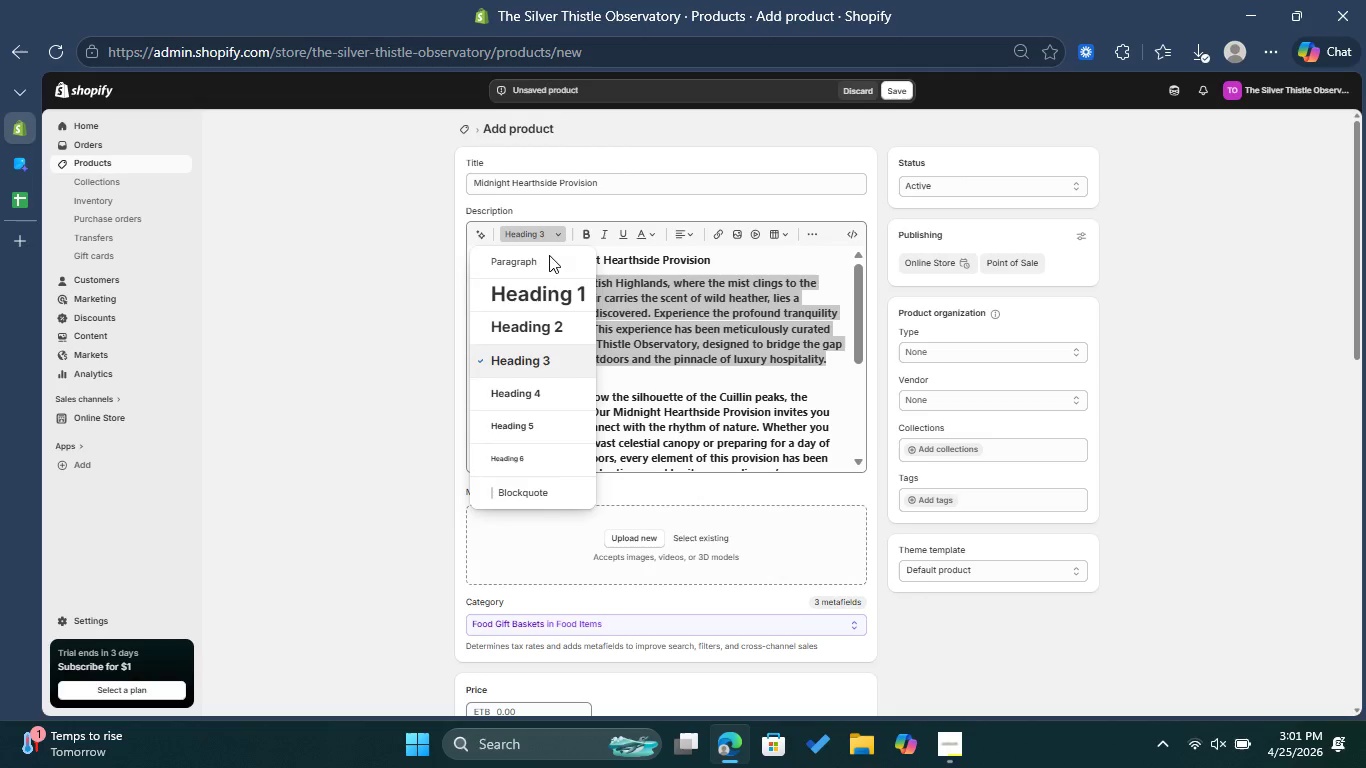 
left_click([551, 264])
 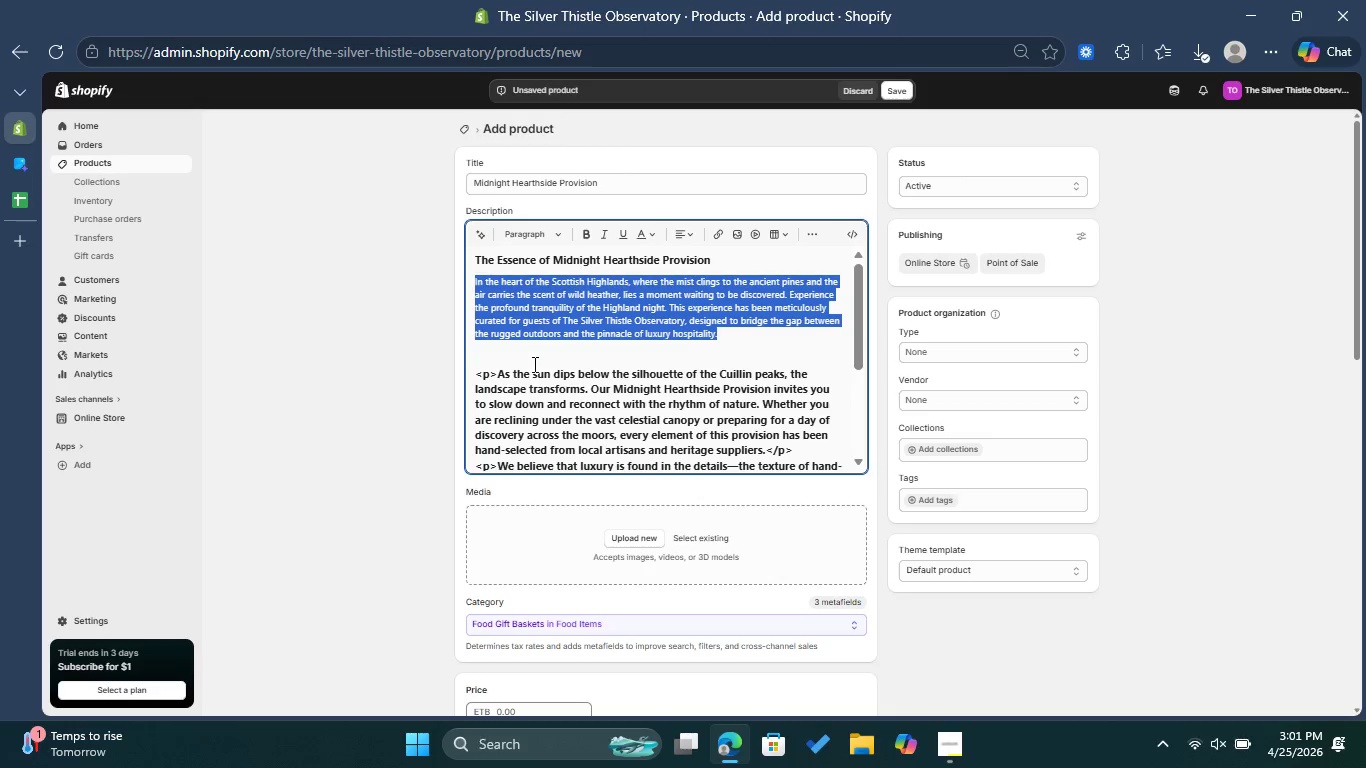 
left_click([528, 365])
 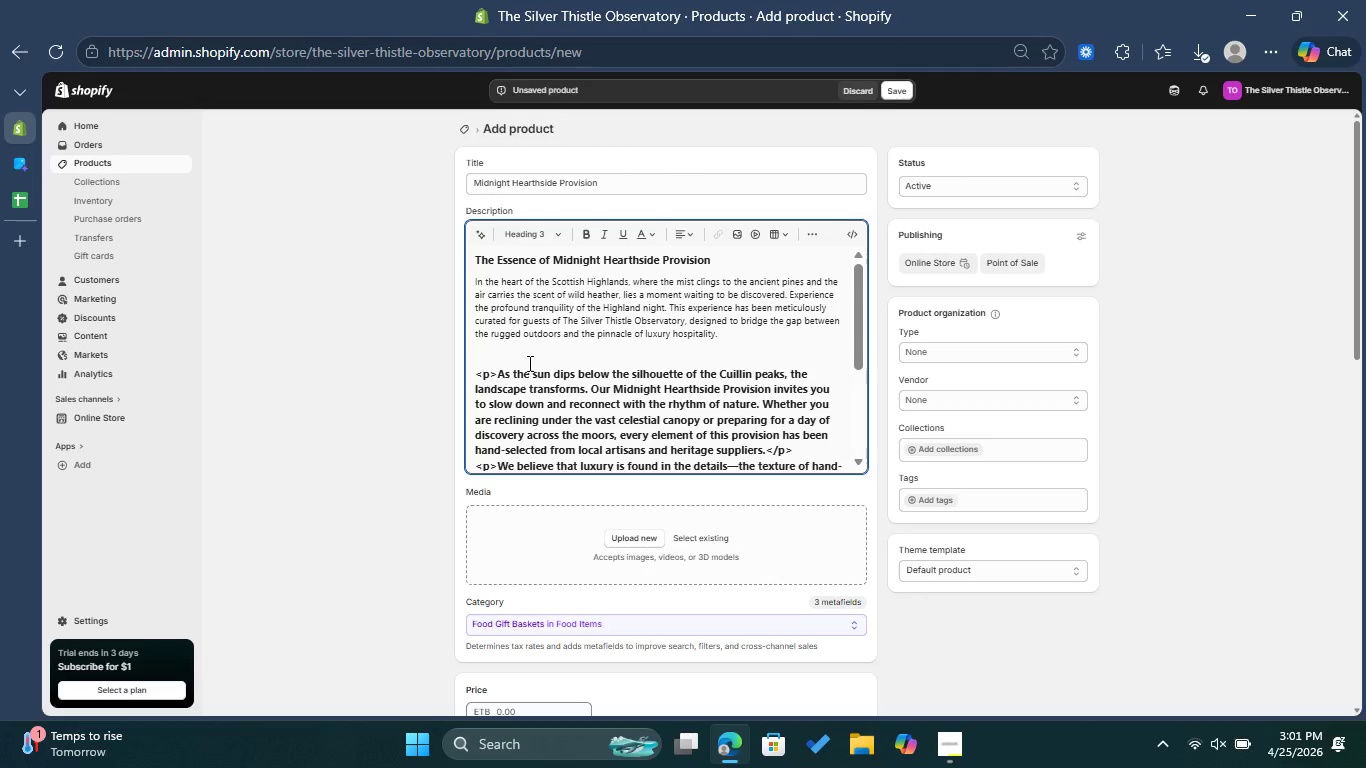 
scroll: coordinate [528, 363], scroll_direction: down, amount: 1.0
 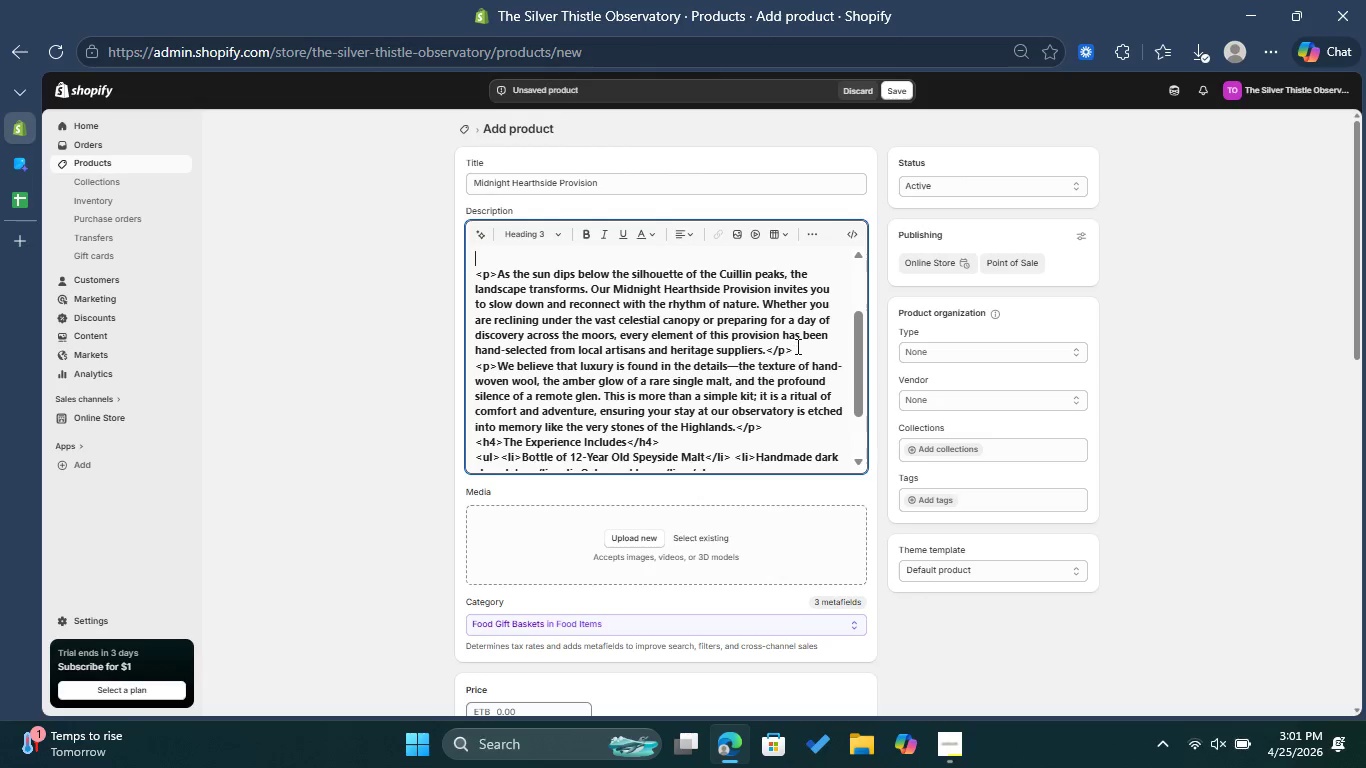 
left_click_drag(start_coordinate=[796, 346], to_coordinate=[769, 346])
 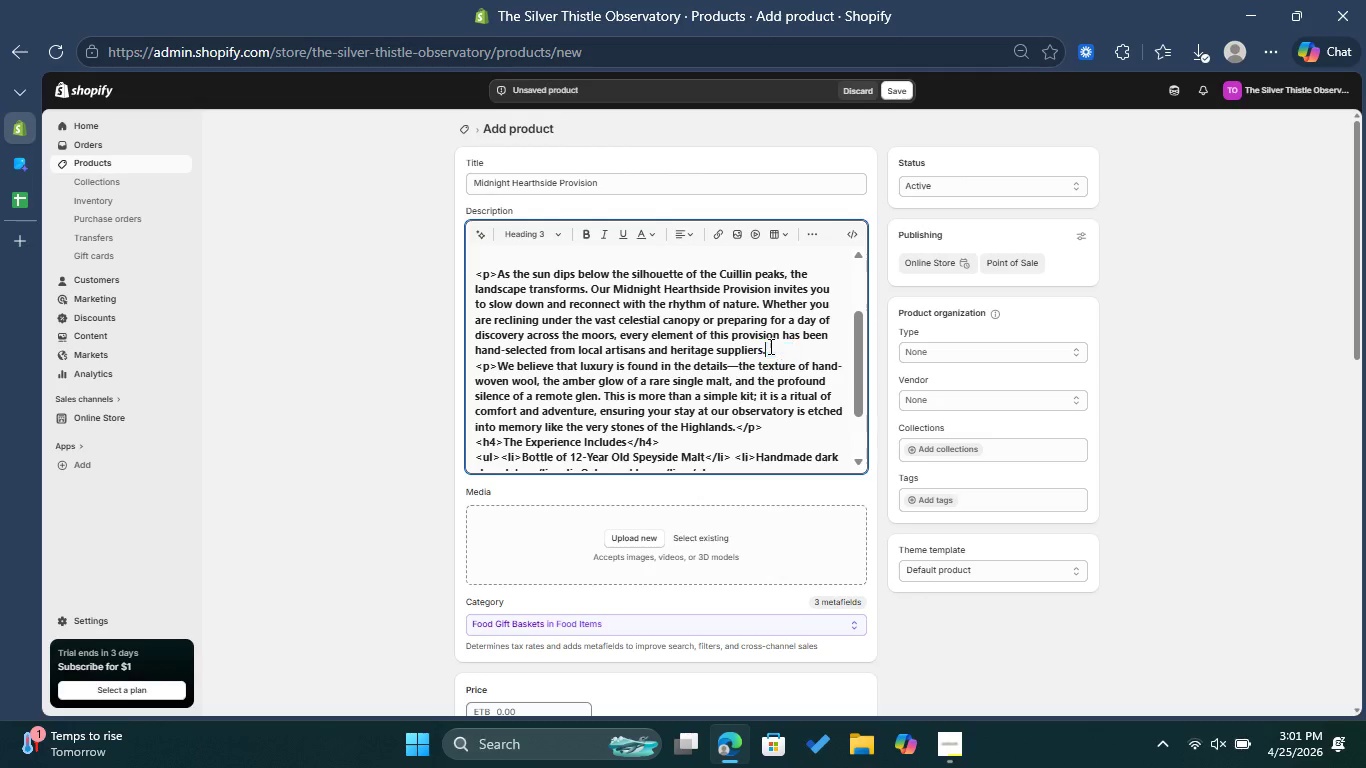 
key(Backspace)
 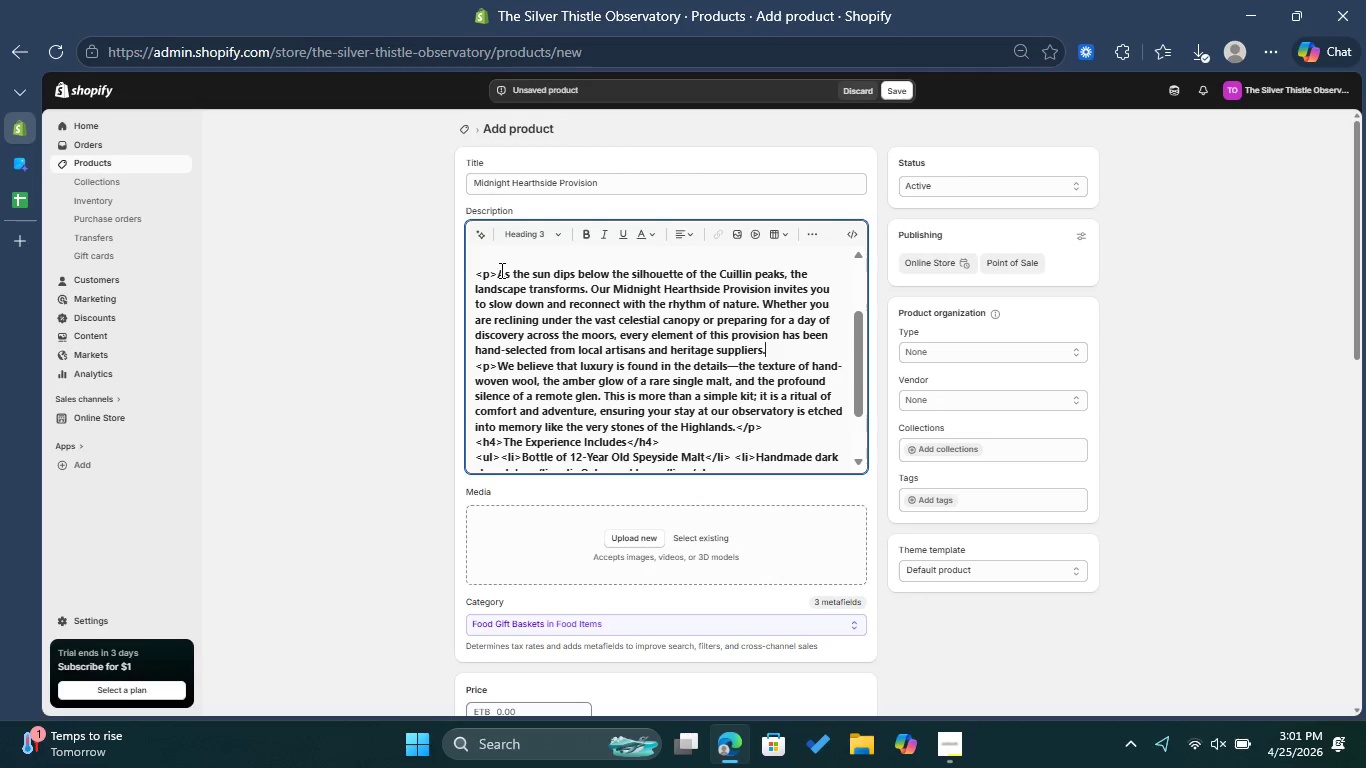 
left_click_drag(start_coordinate=[498, 270], to_coordinate=[478, 277])
 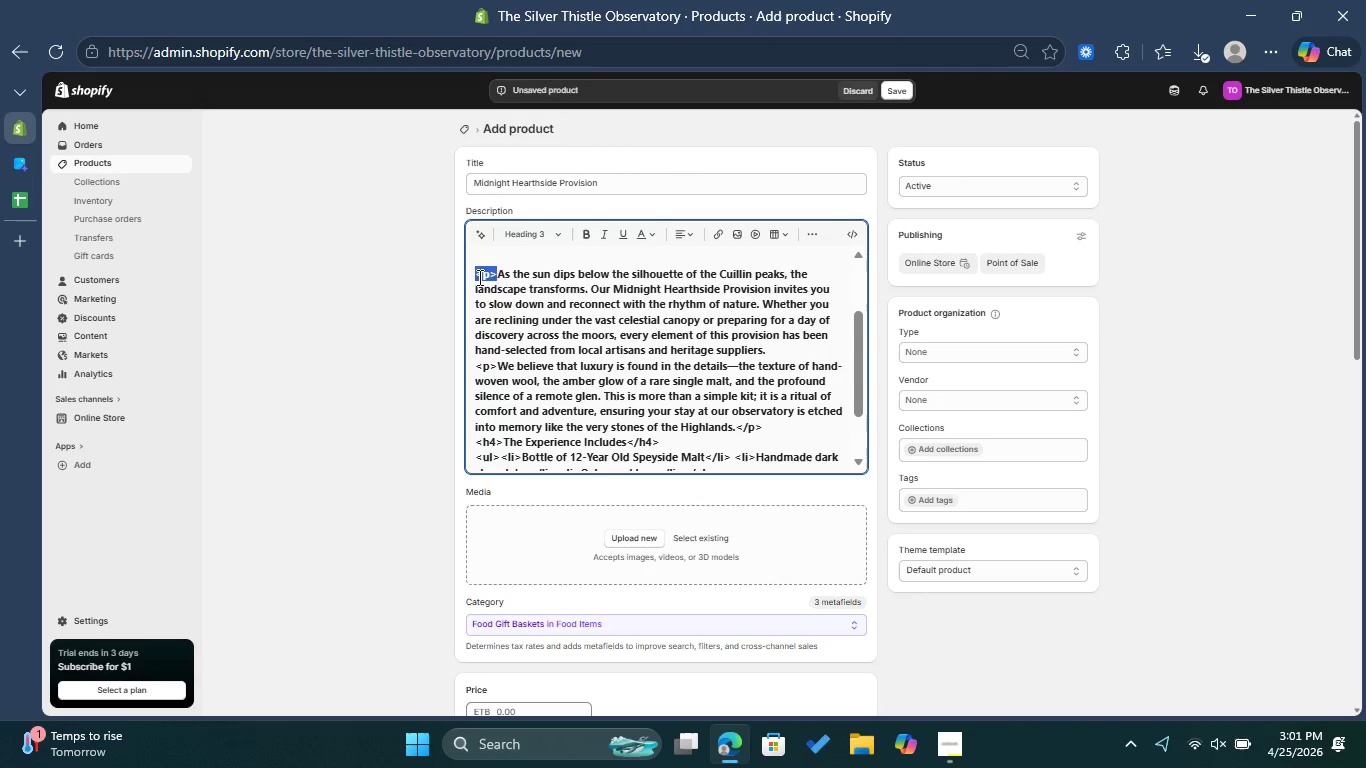 
key(Backspace)
 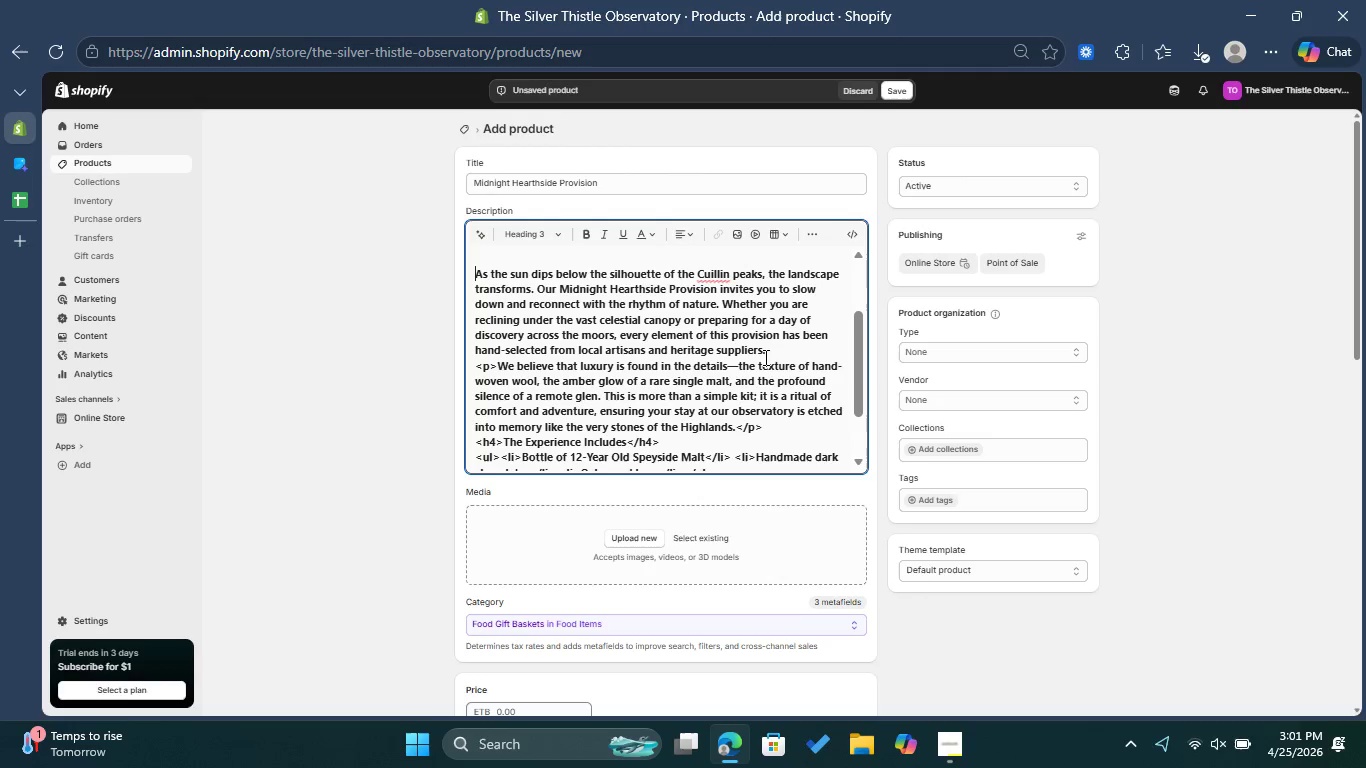 
left_click_drag(start_coordinate=[778, 344], to_coordinate=[480, 334])
 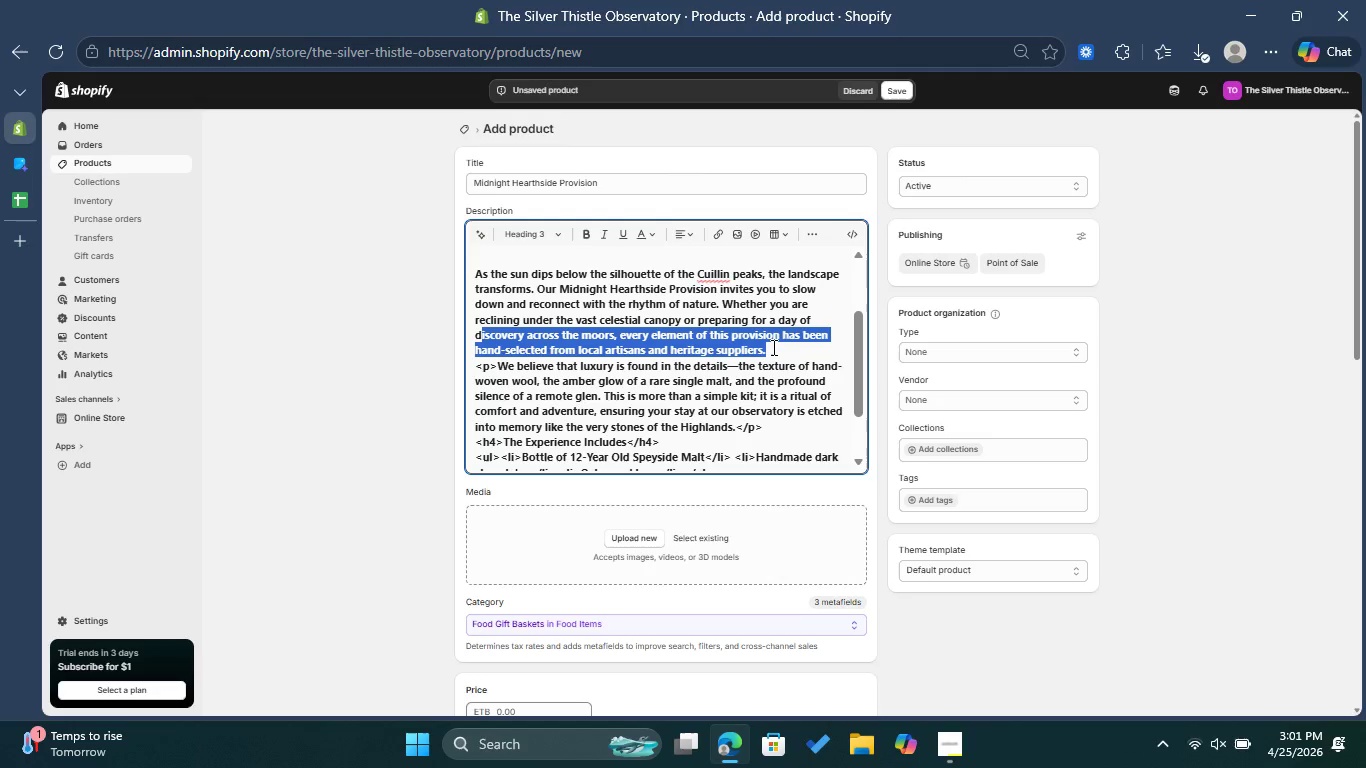 
left_click([772, 347])
 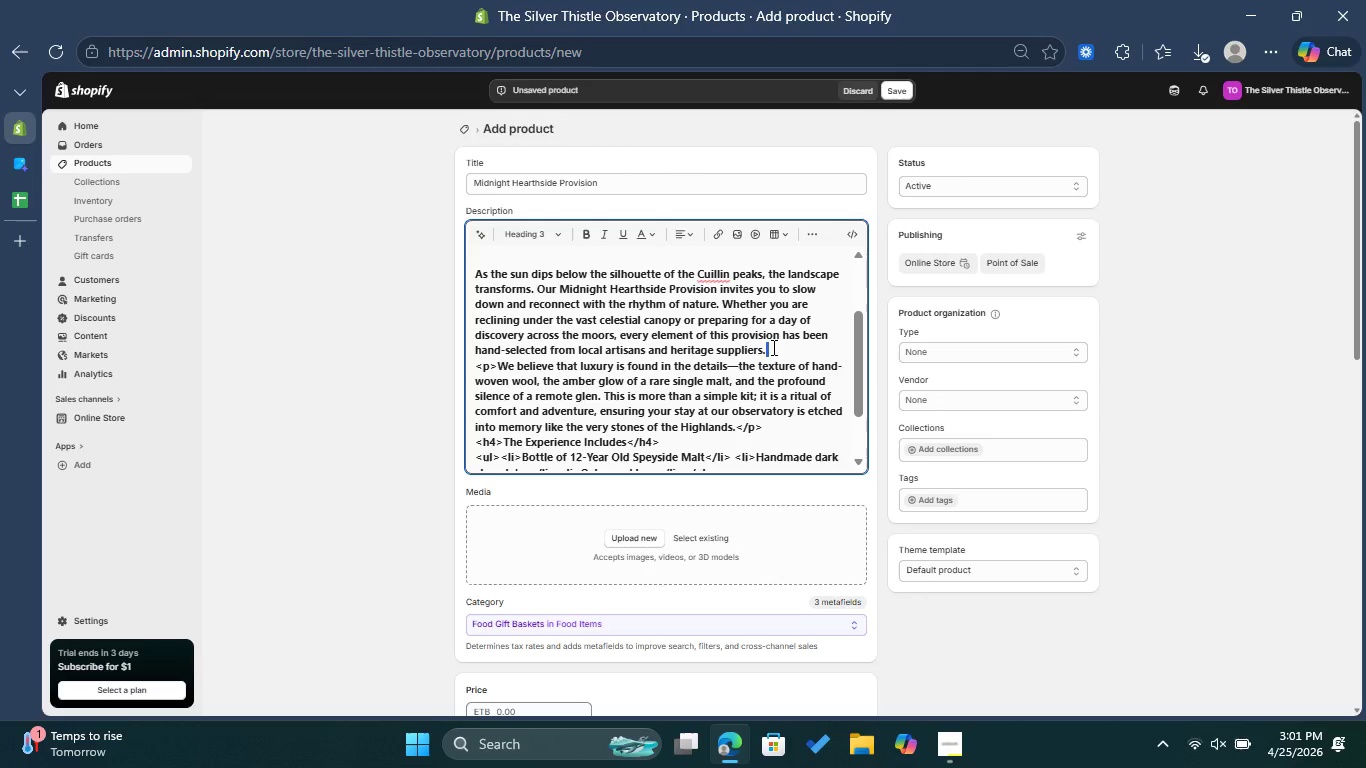 
left_click_drag(start_coordinate=[772, 347], to_coordinate=[466, 274])
 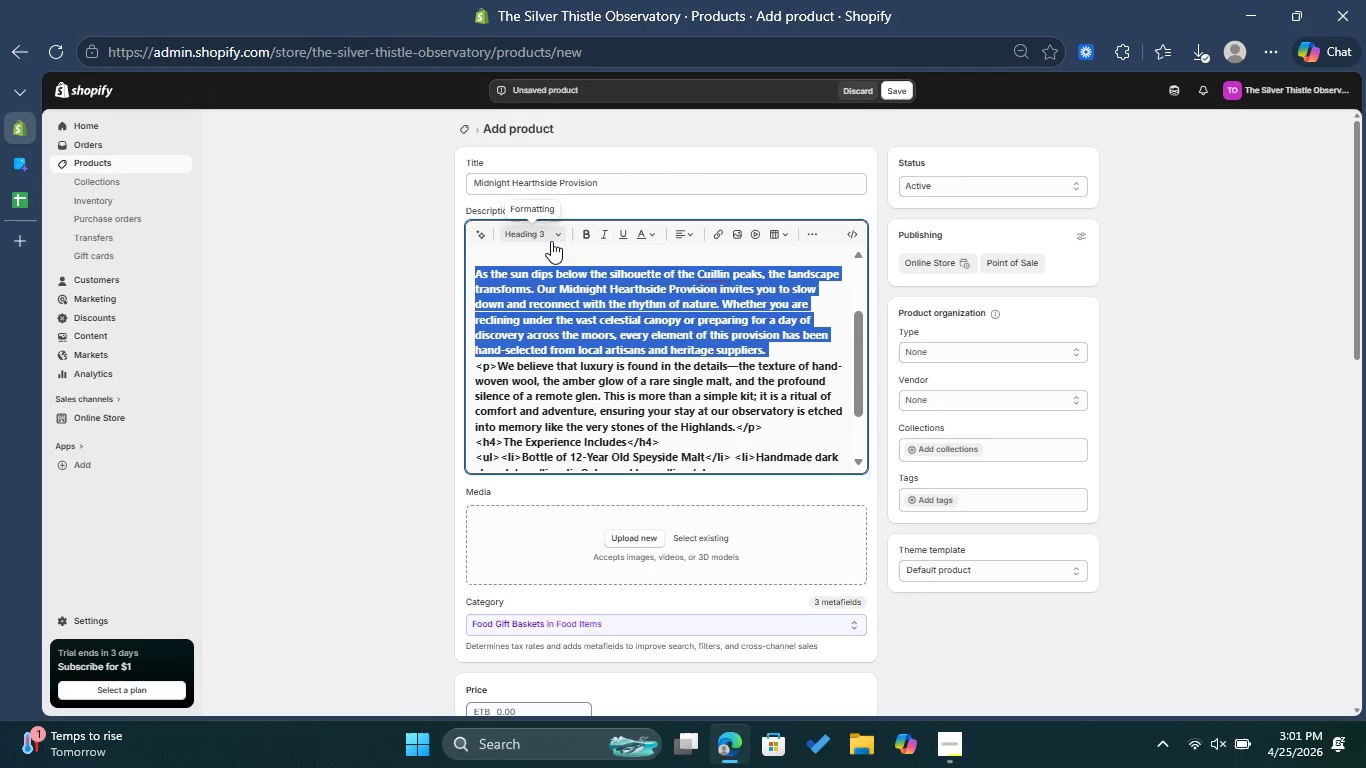 
left_click([550, 241])
 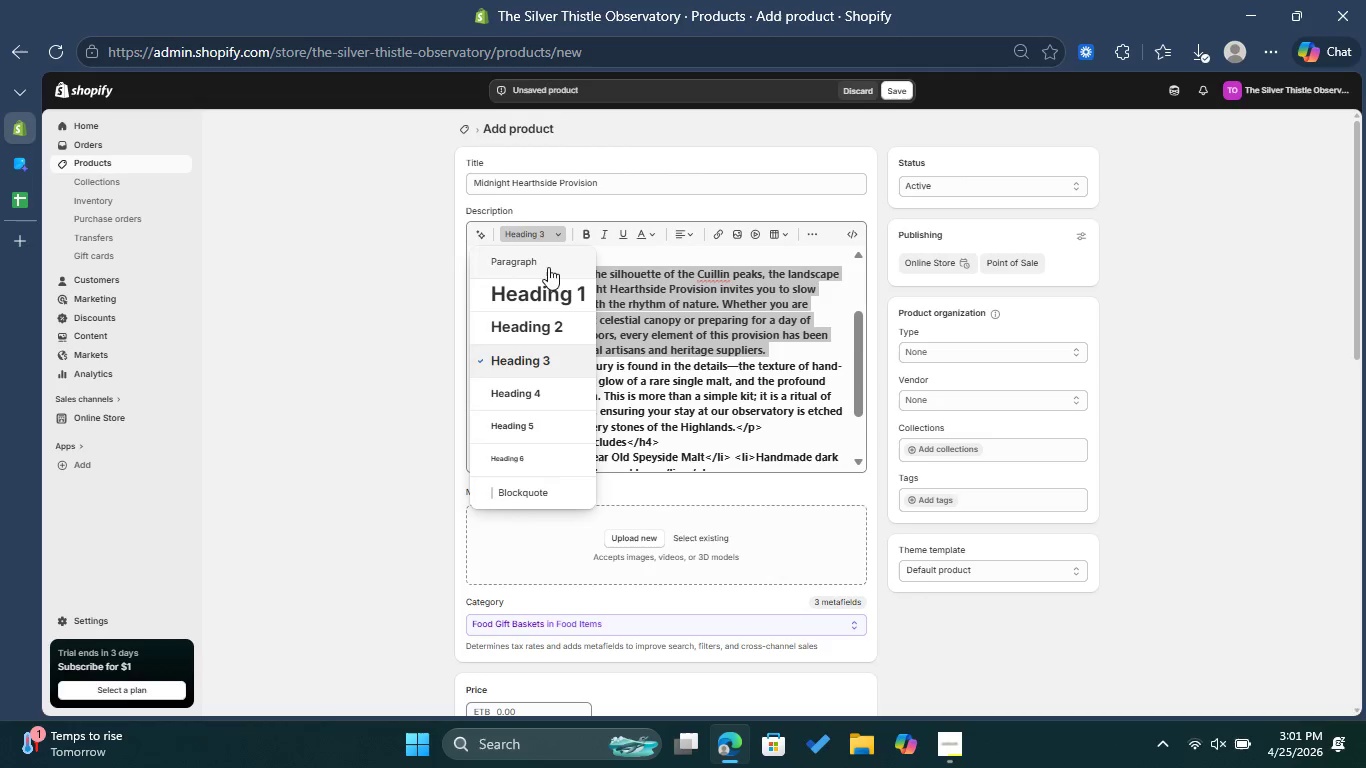 
left_click([545, 261])
 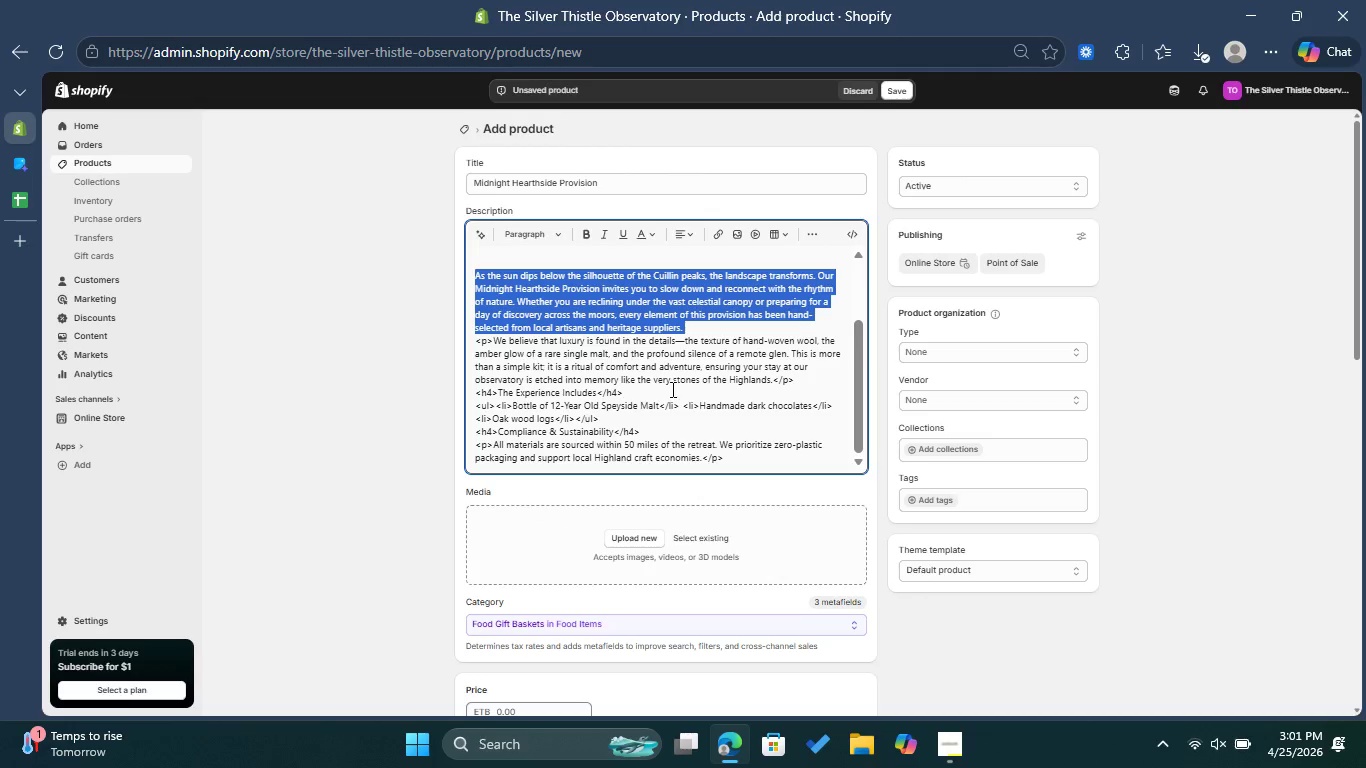 
left_click_drag(start_coordinate=[802, 385], to_coordinate=[770, 380])
 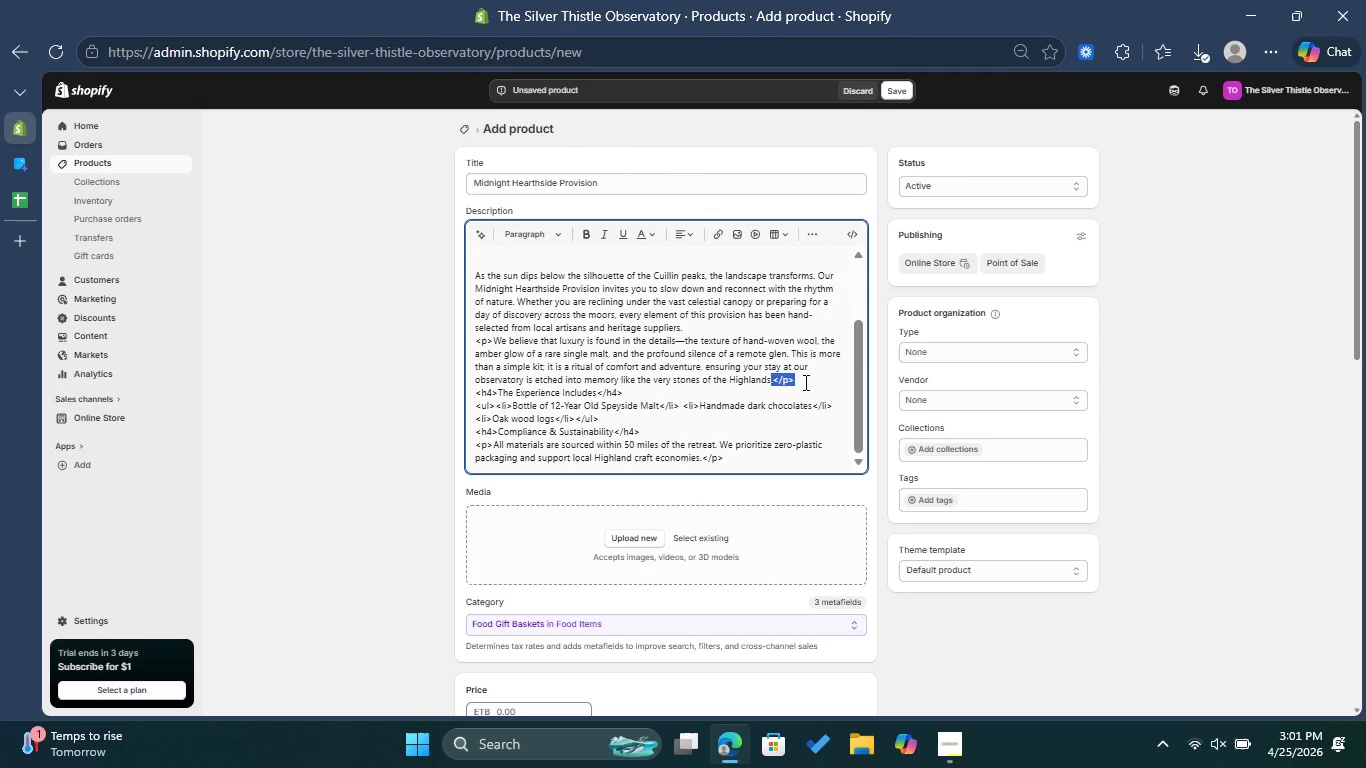 
left_click([804, 382])
 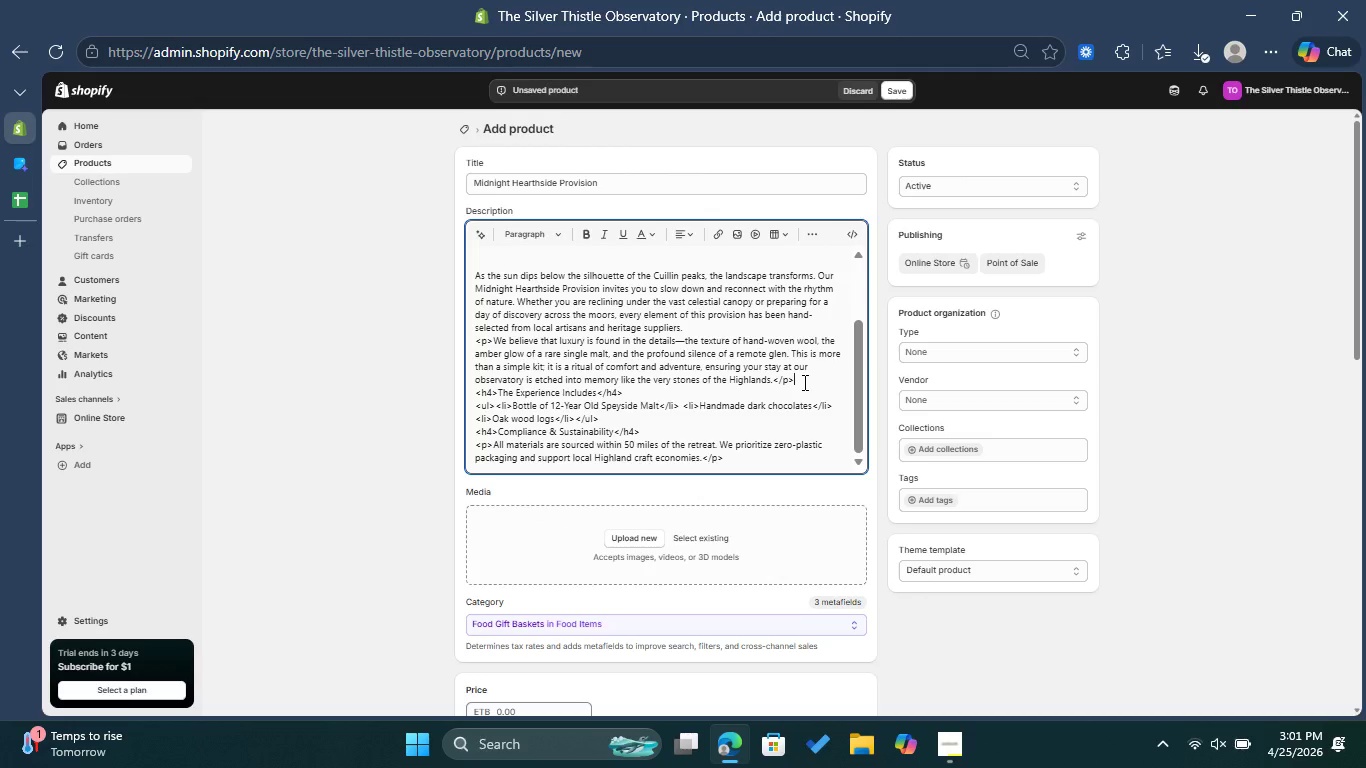 
left_click_drag(start_coordinate=[803, 382], to_coordinate=[772, 384])
 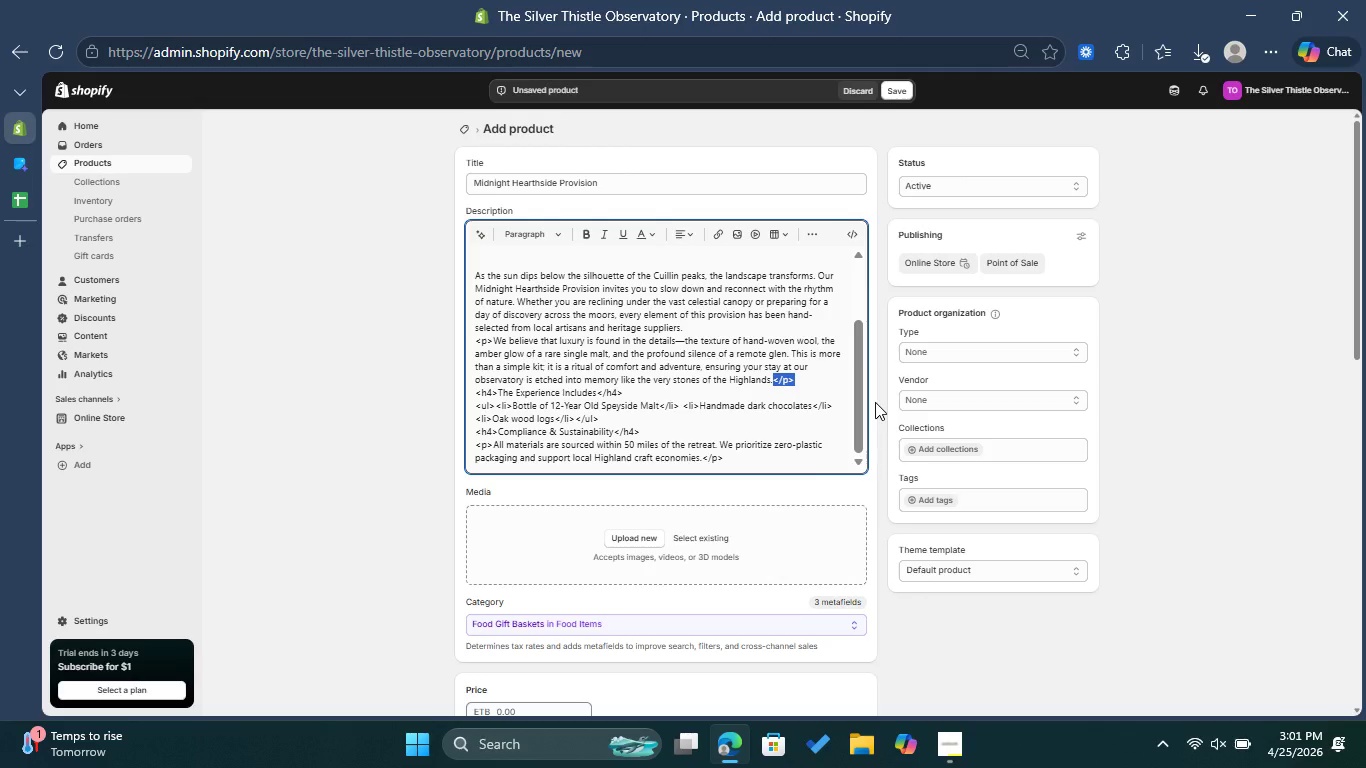 
key(Backspace)
 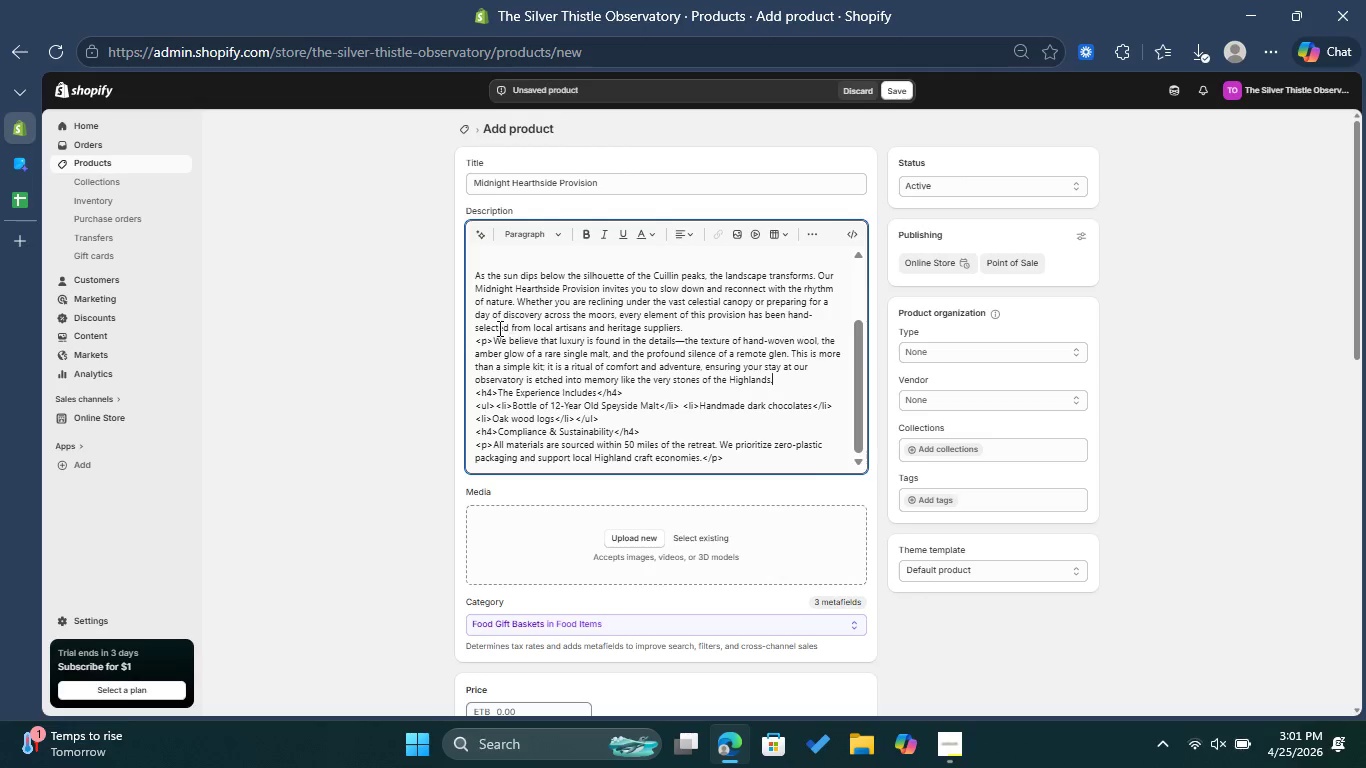 
left_click([493, 341])
 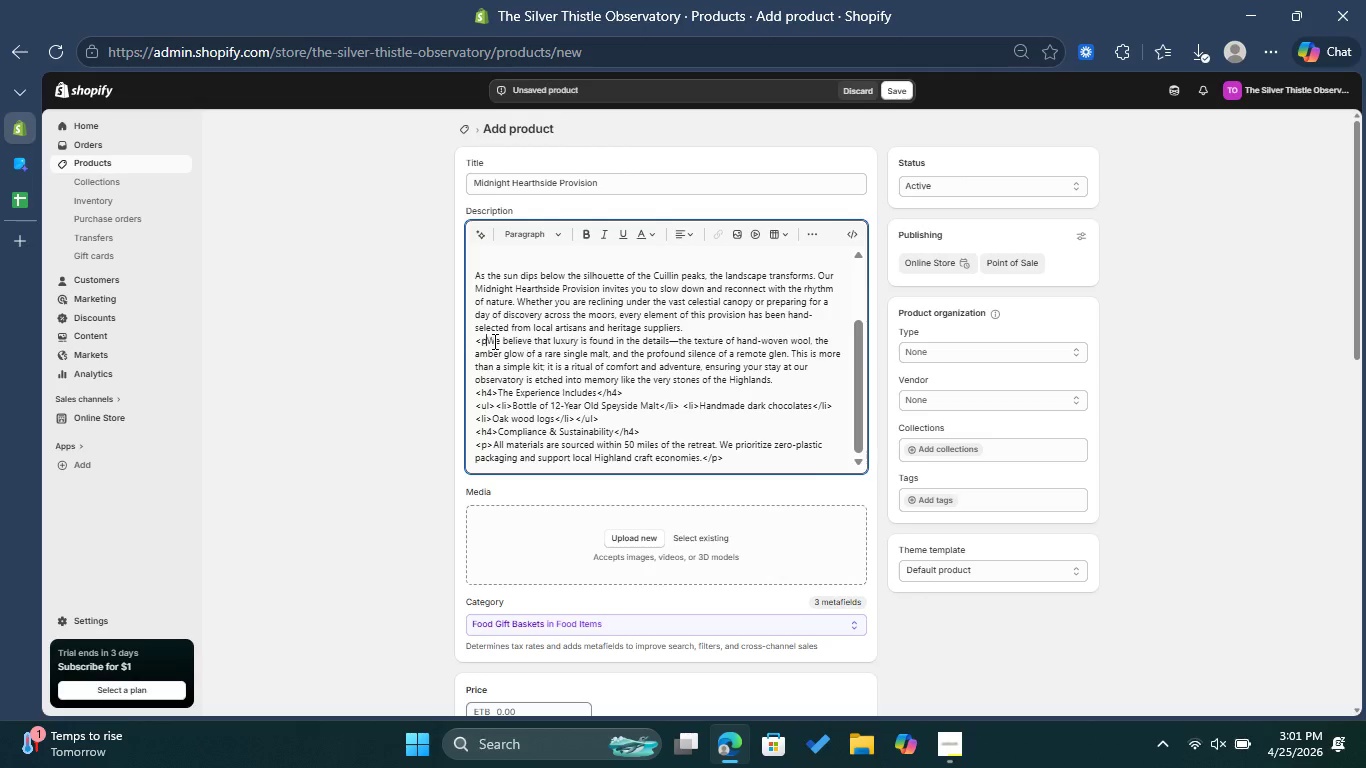 
key(Backspace)
 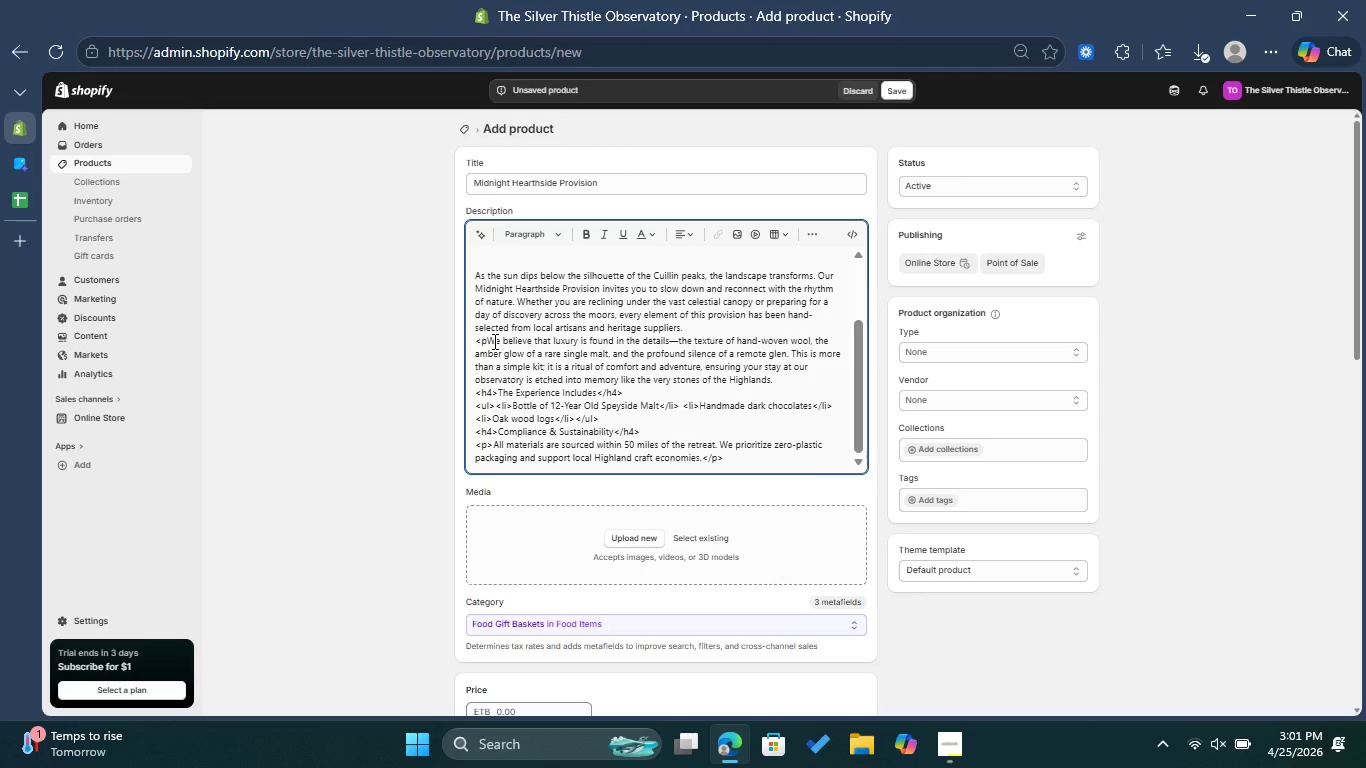 
key(Backspace)
 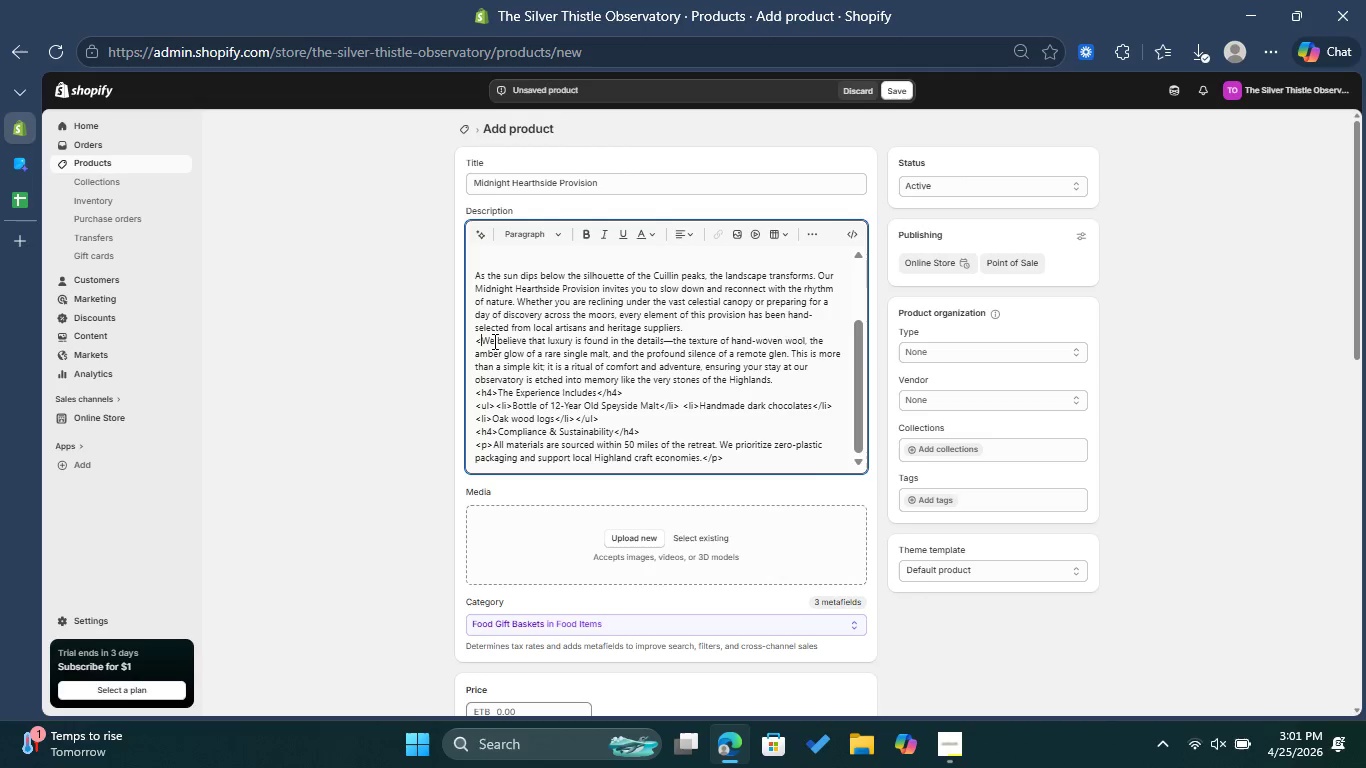 
key(Backspace)
 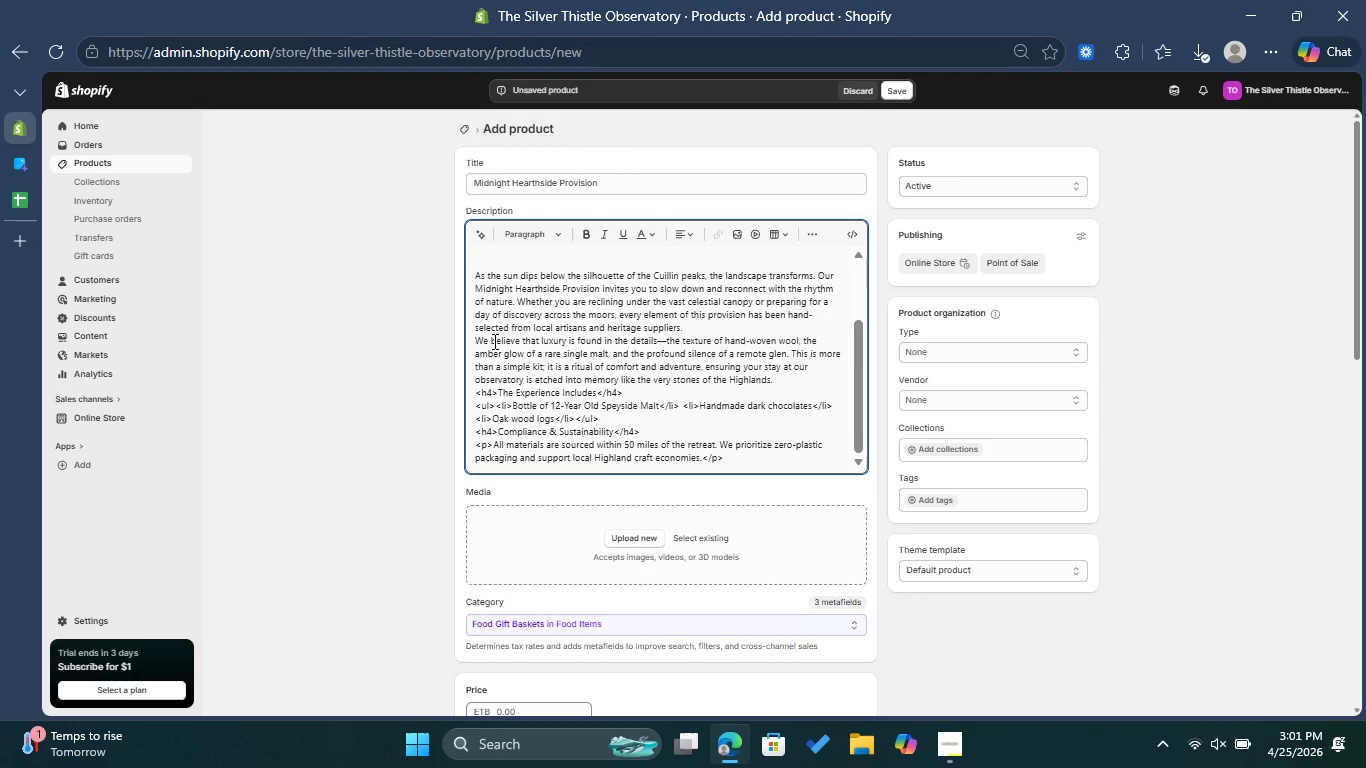 
key(Enter)
 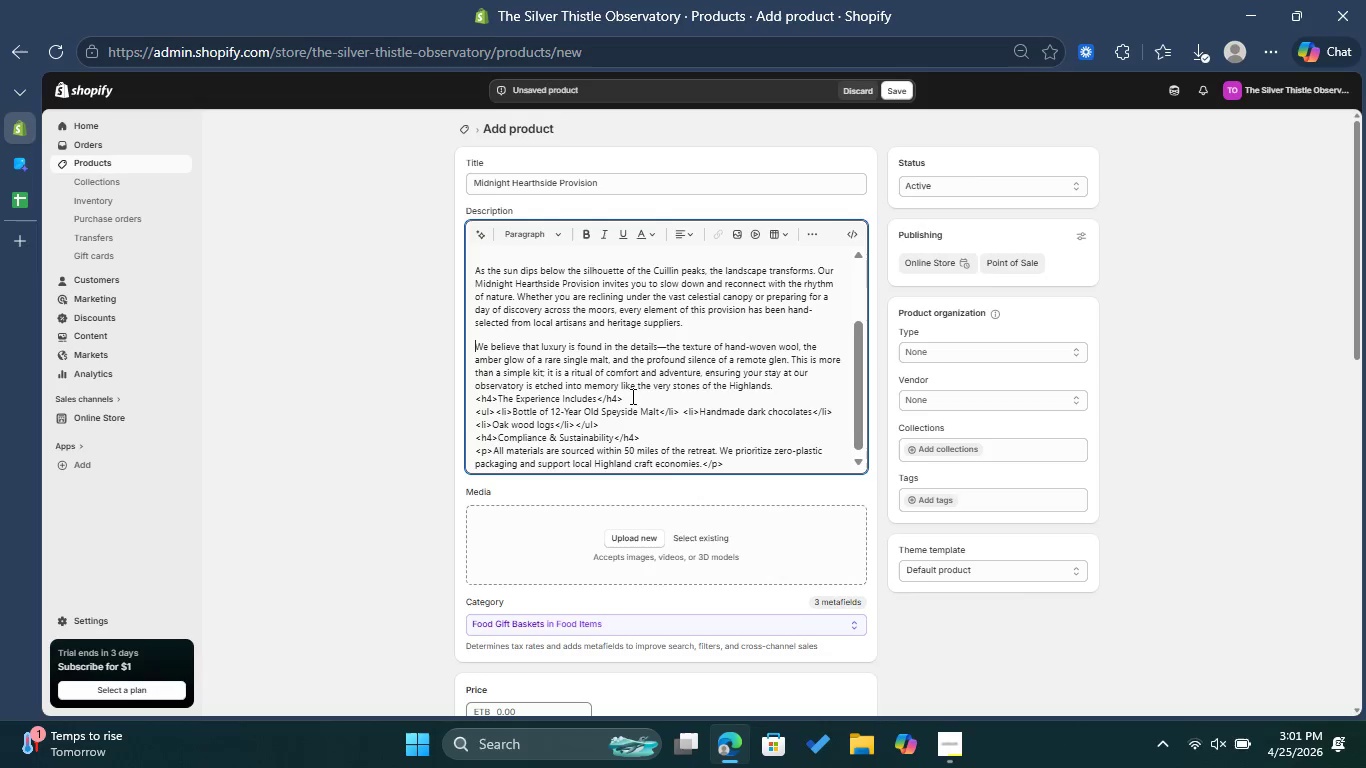 
left_click_drag(start_coordinate=[627, 396], to_coordinate=[446, 409])
 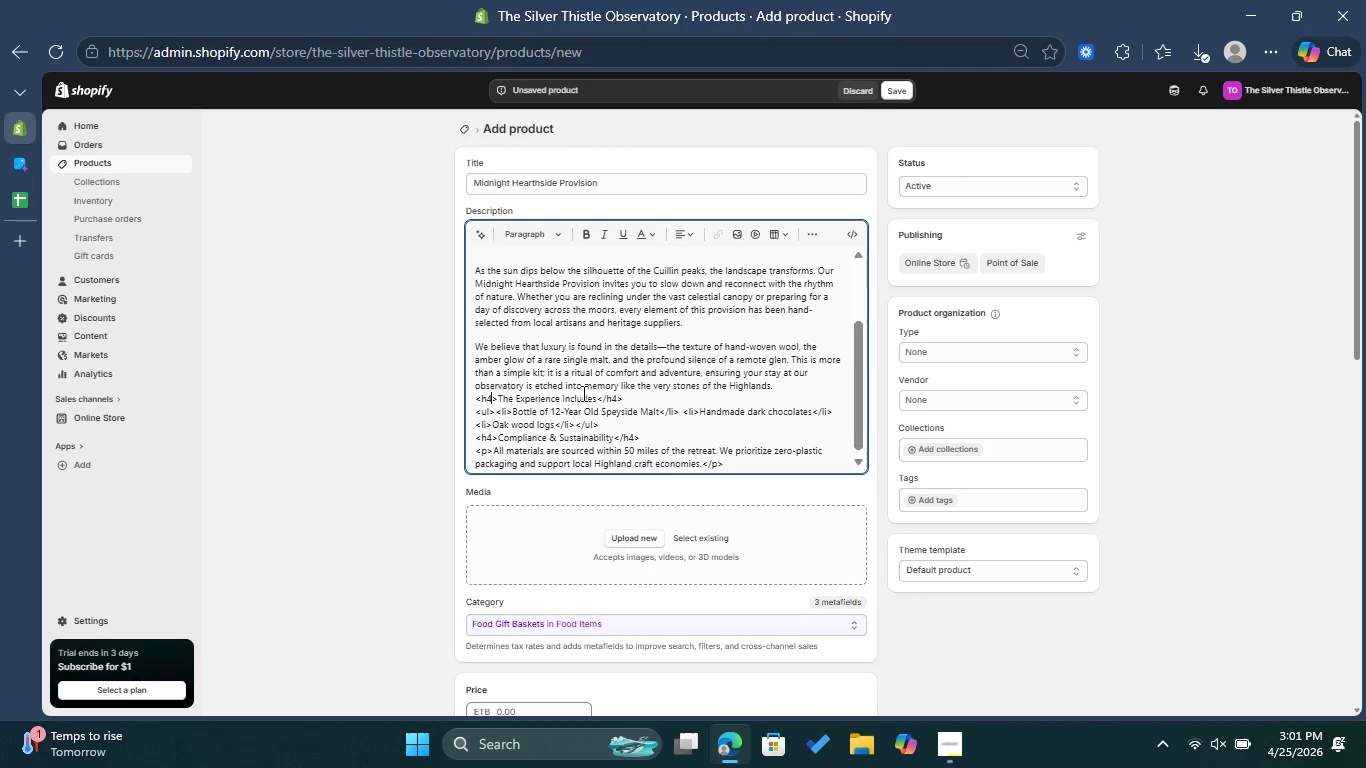 
left_click_drag(start_coordinate=[634, 398], to_coordinate=[448, 401])
 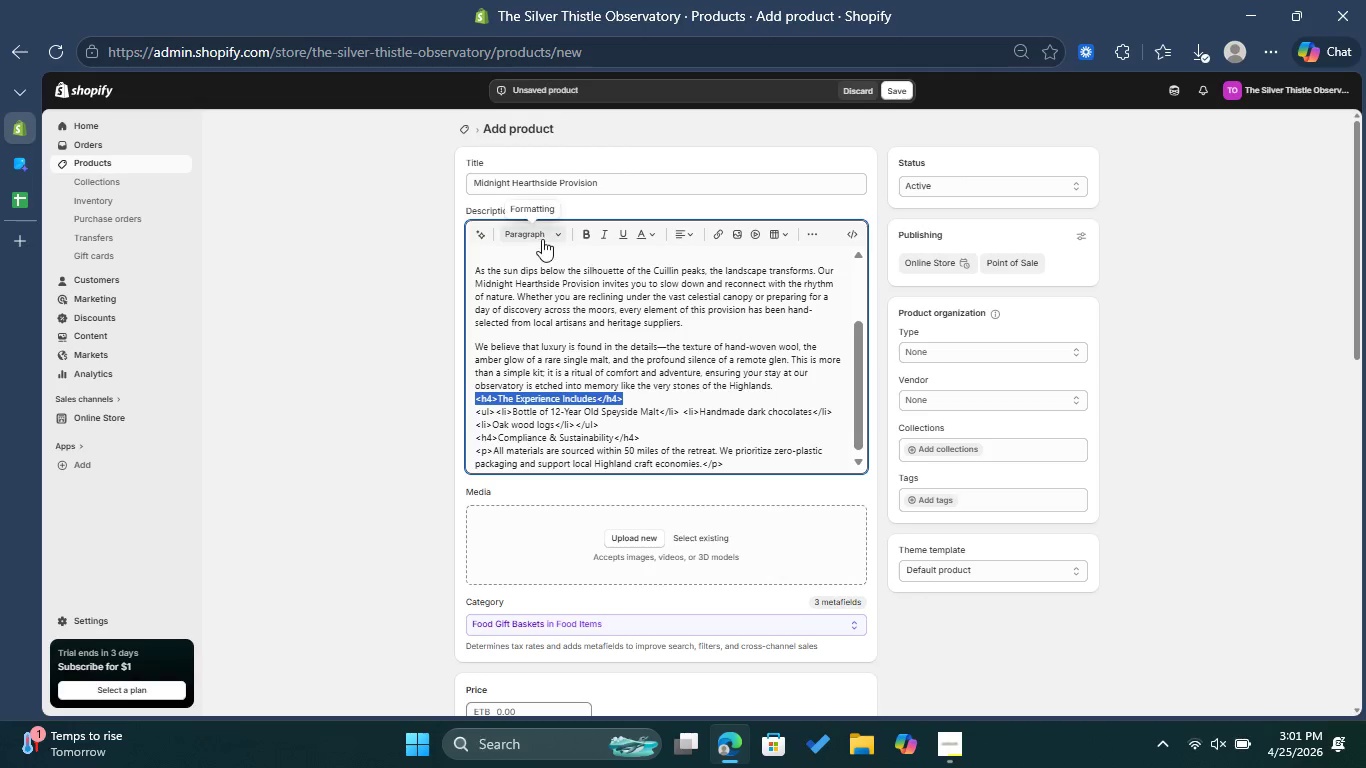 
left_click([542, 239])
 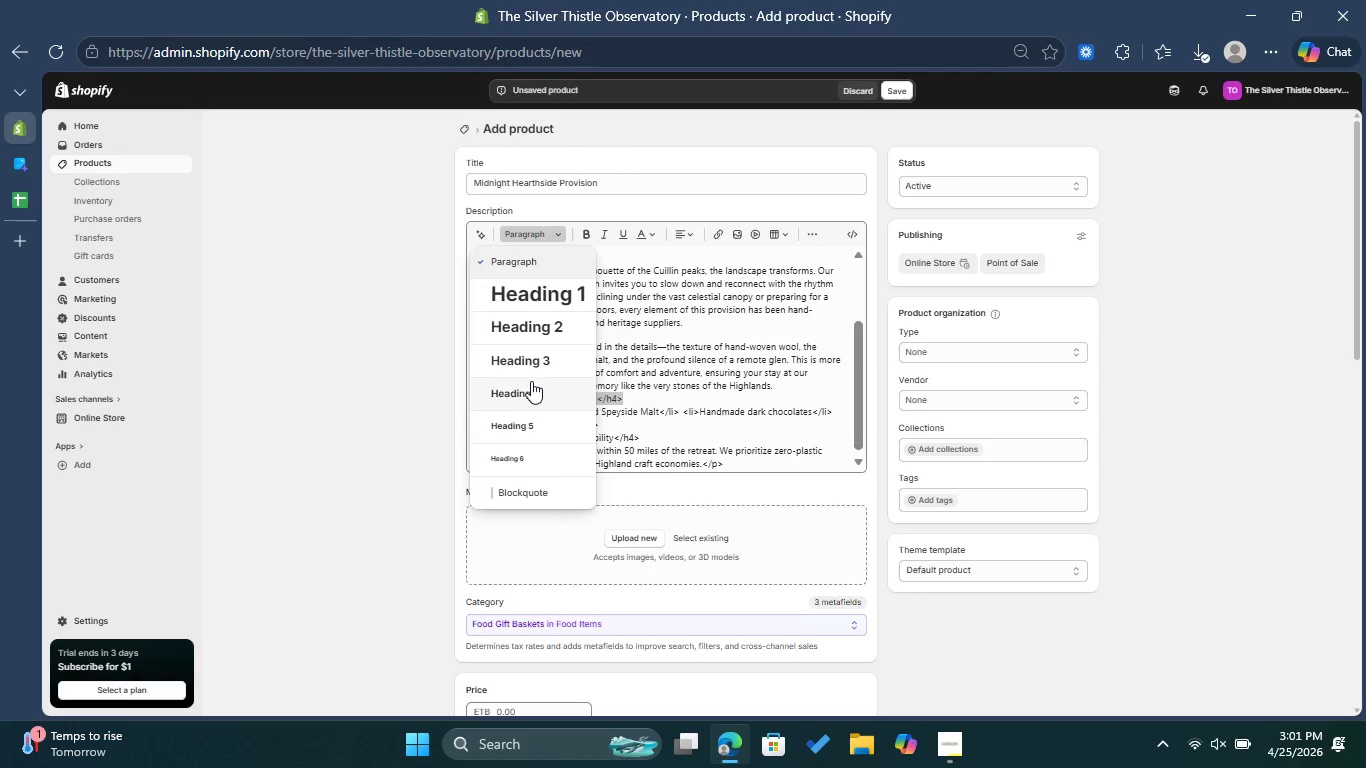 
left_click([532, 386])
 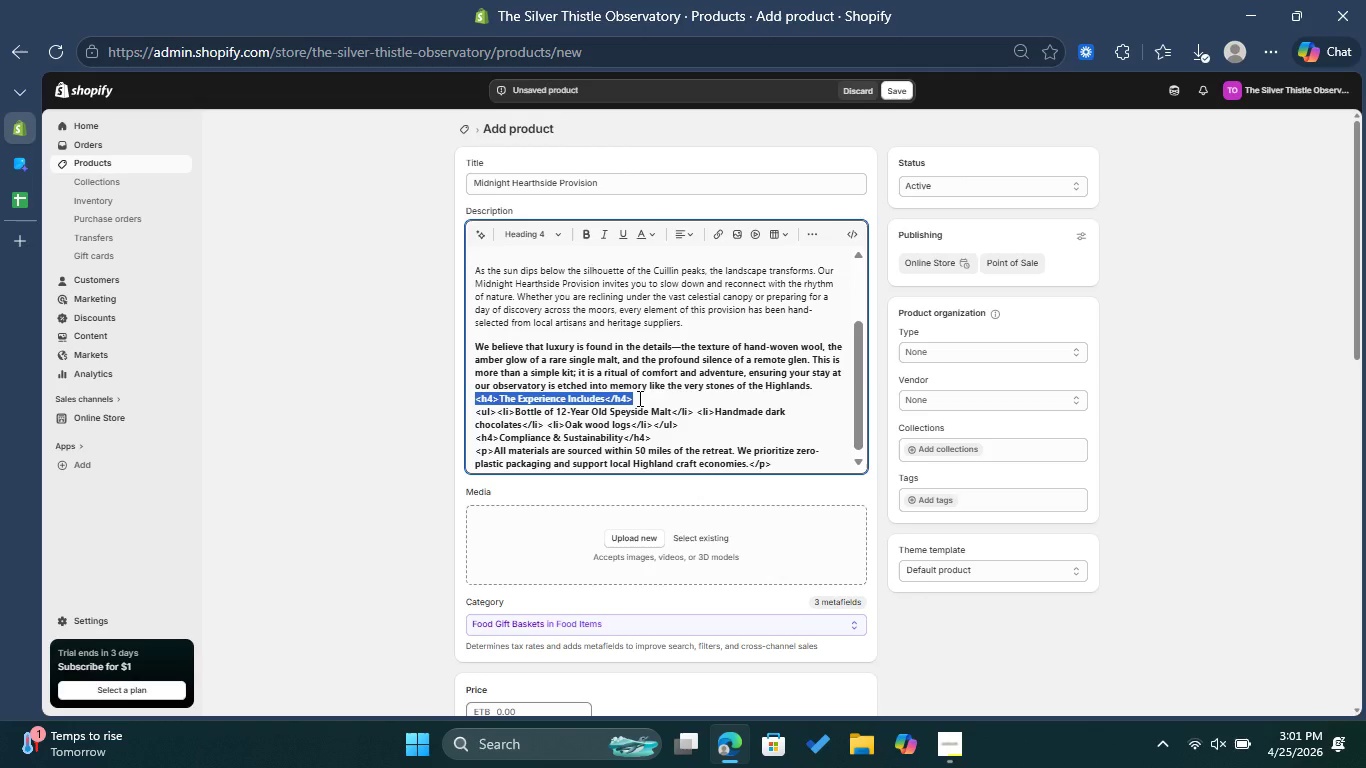 
key(Control+Z)
 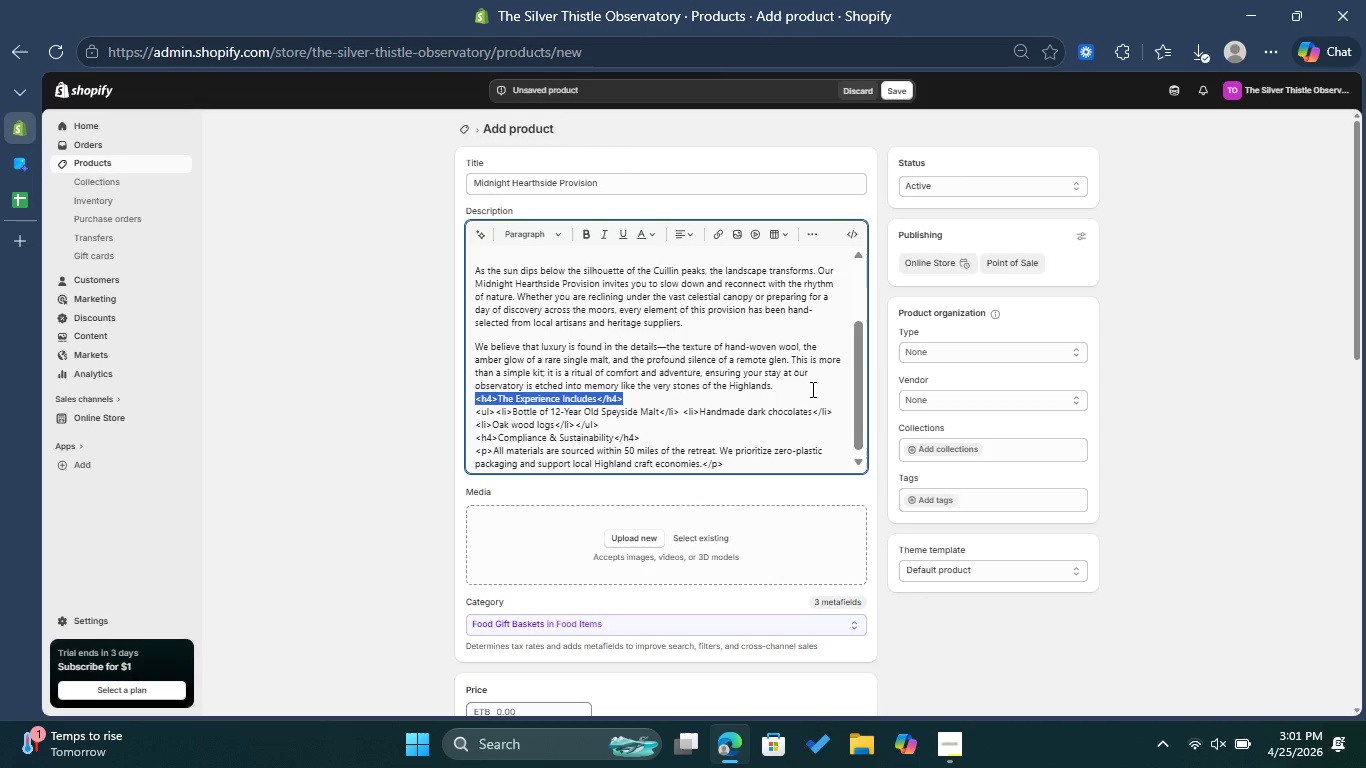 
left_click([806, 386])
 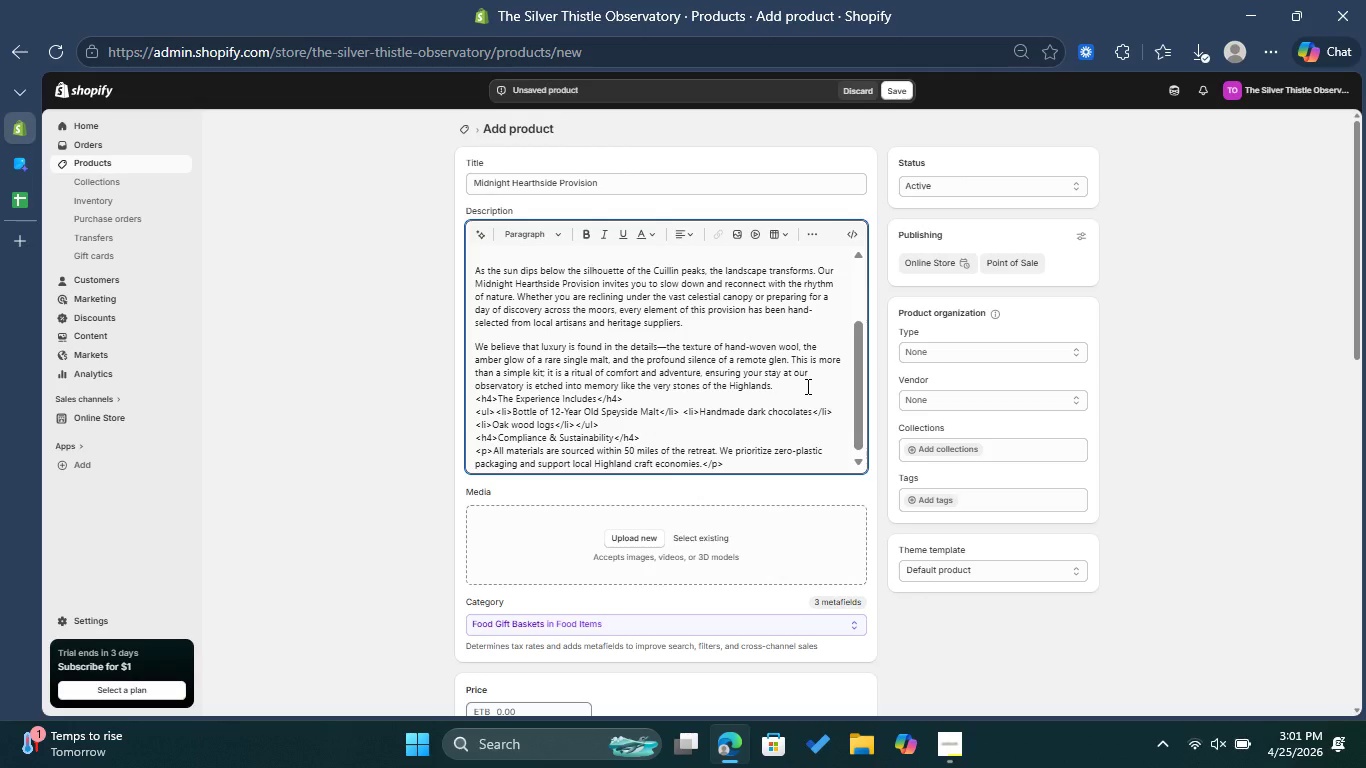 
key(Enter)
 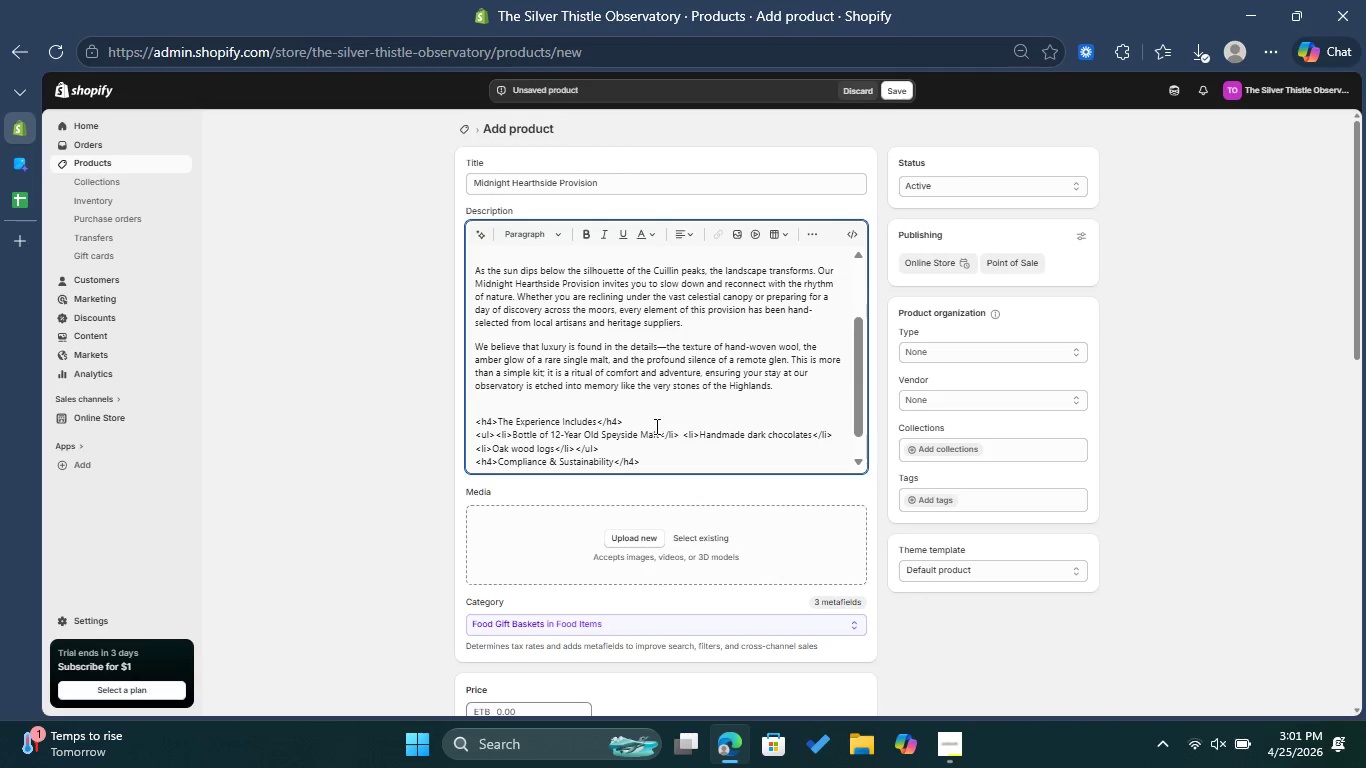 
left_click([655, 424])
 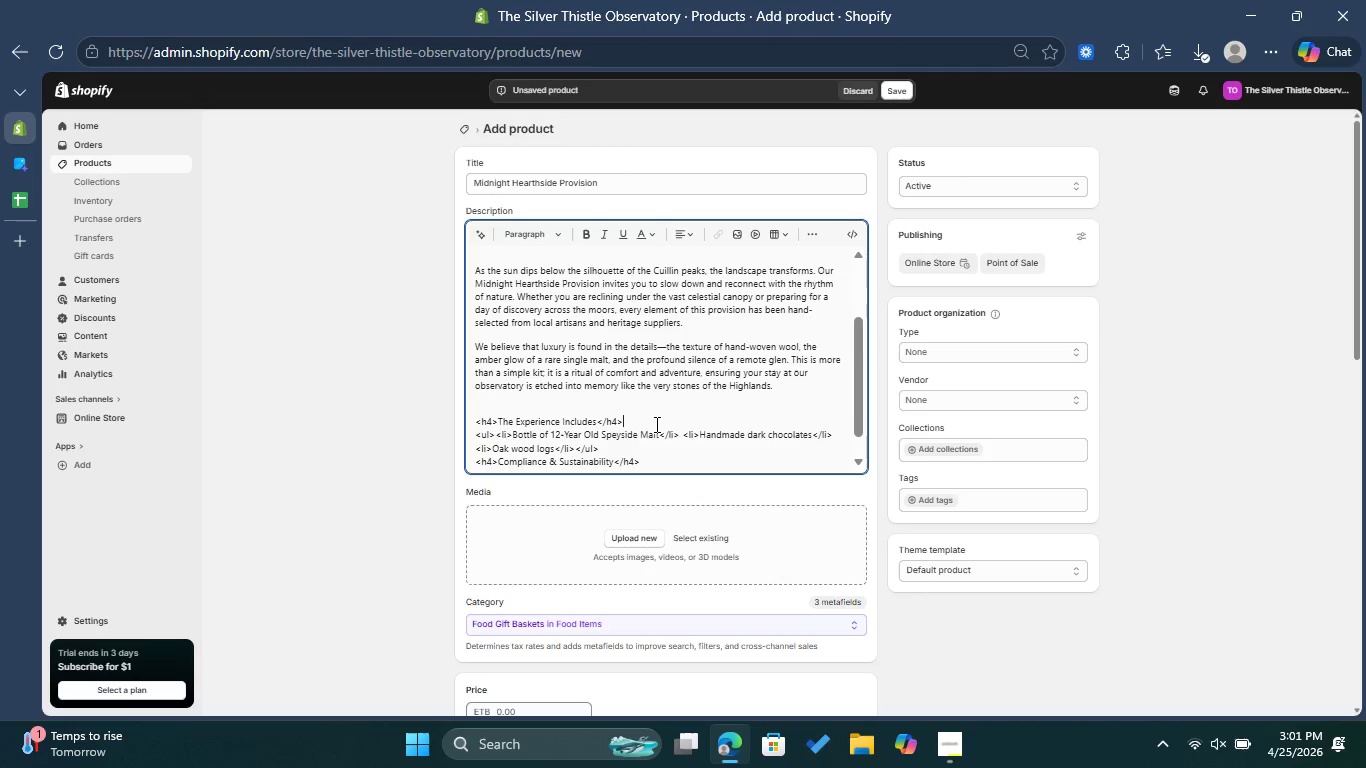 
key(Enter)
 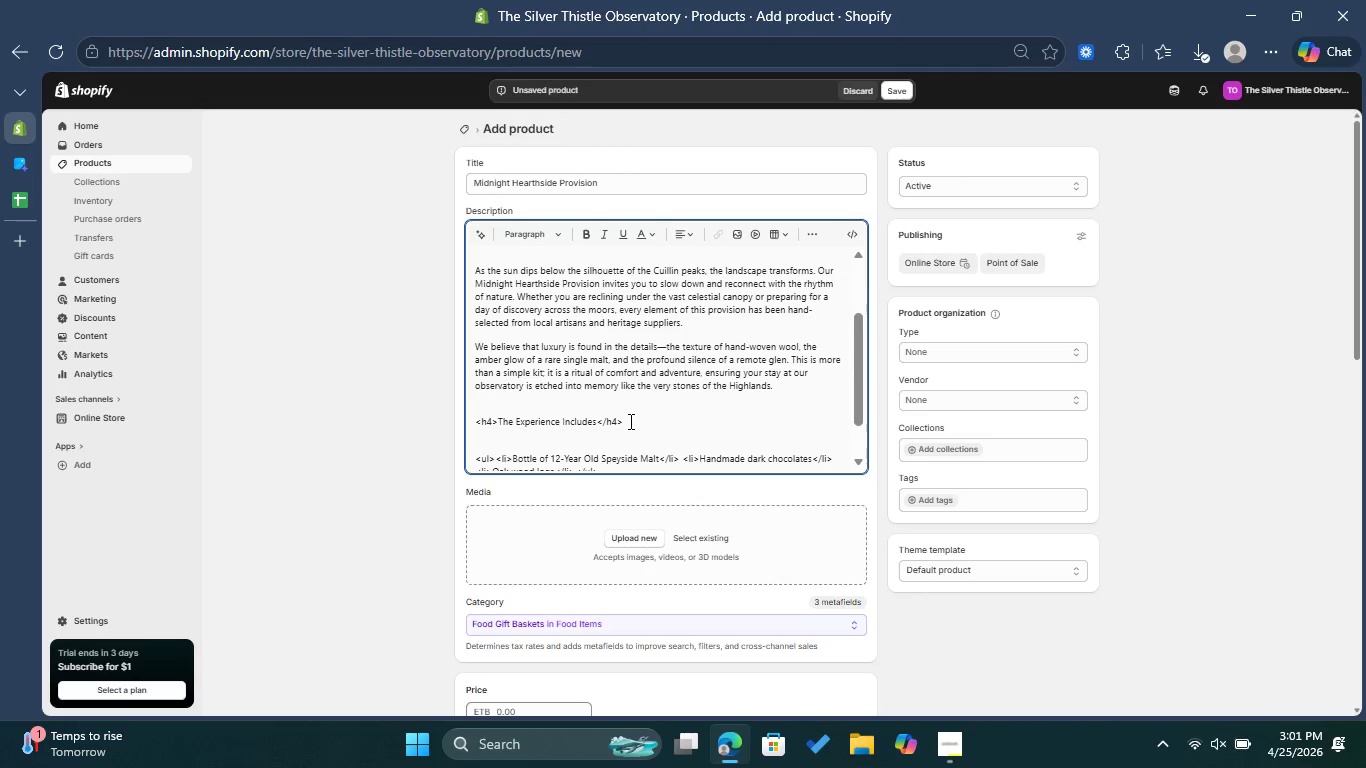 
left_click_drag(start_coordinate=[629, 421], to_coordinate=[428, 415])
 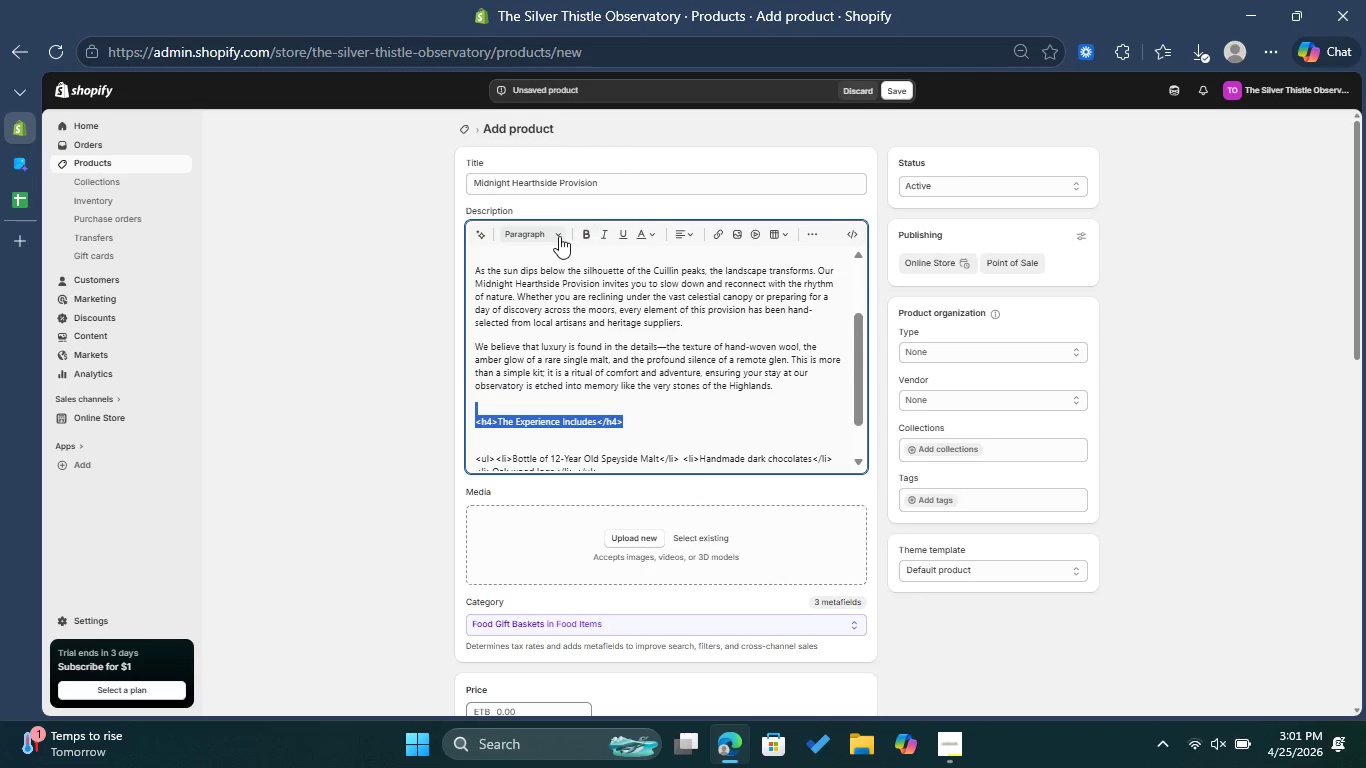 
left_click([554, 236])
 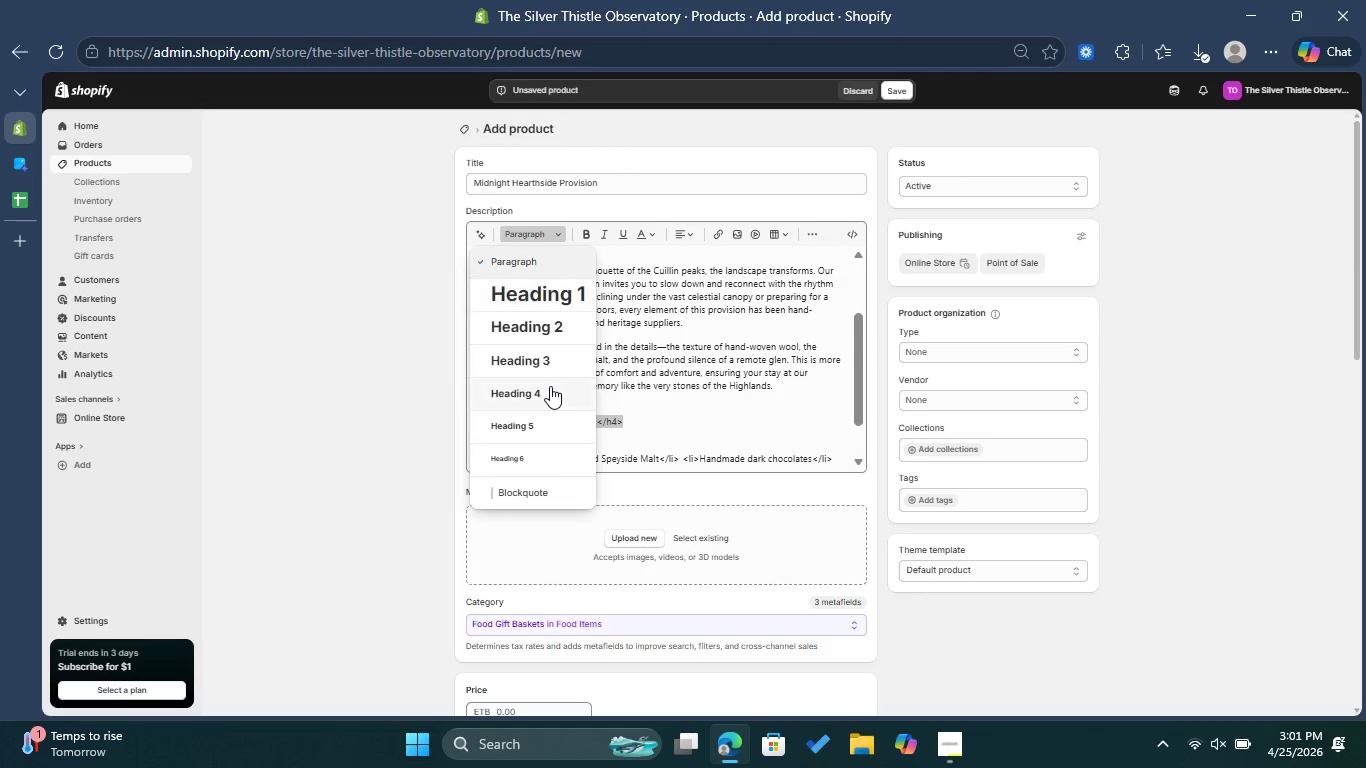 
left_click([550, 386])
 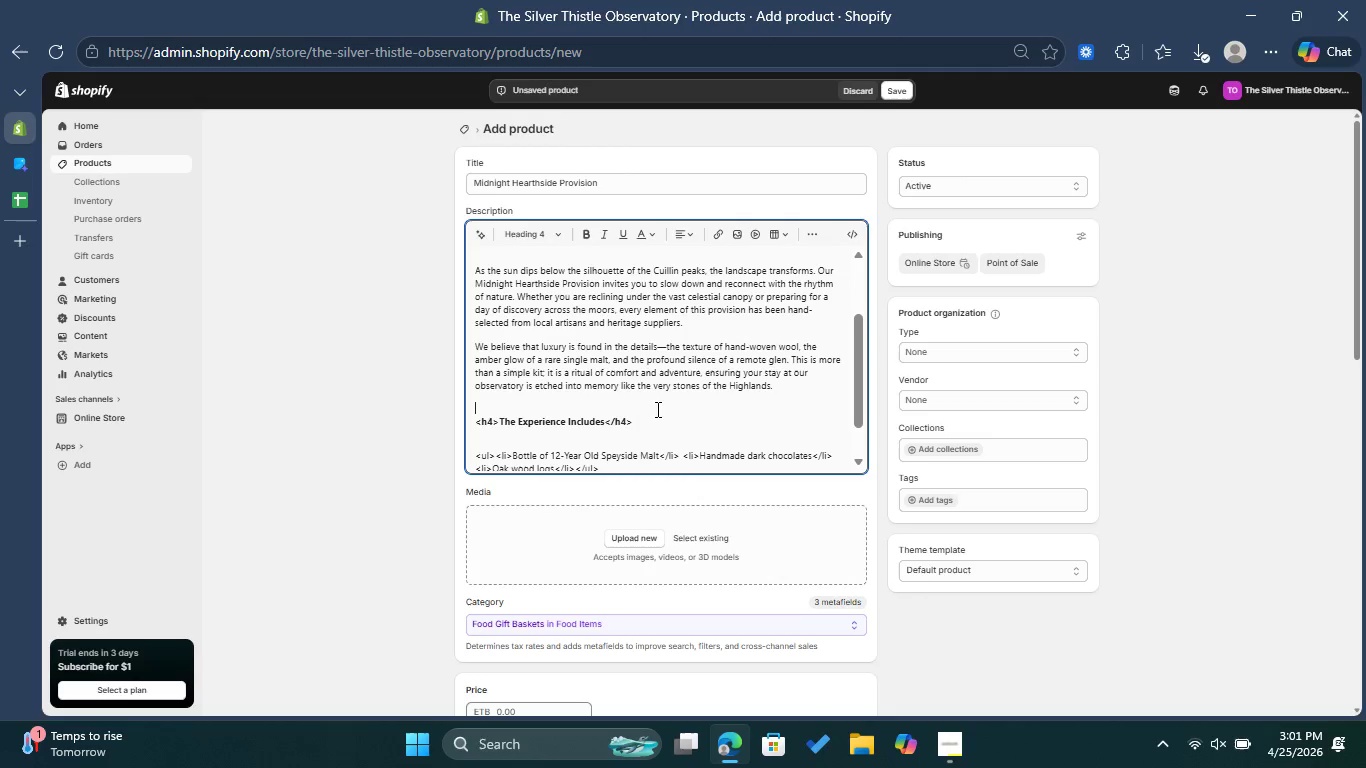 
double_click([649, 421])
 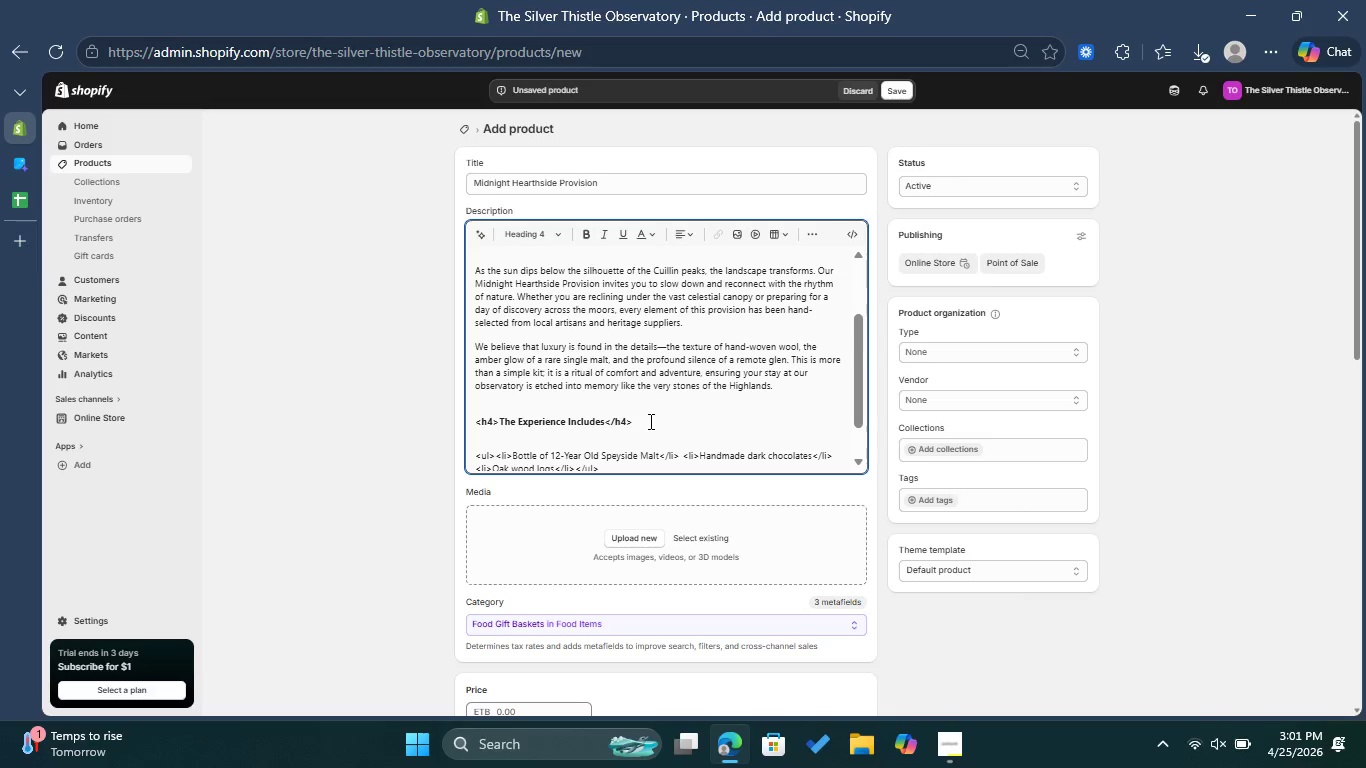 
key(Backspace)
 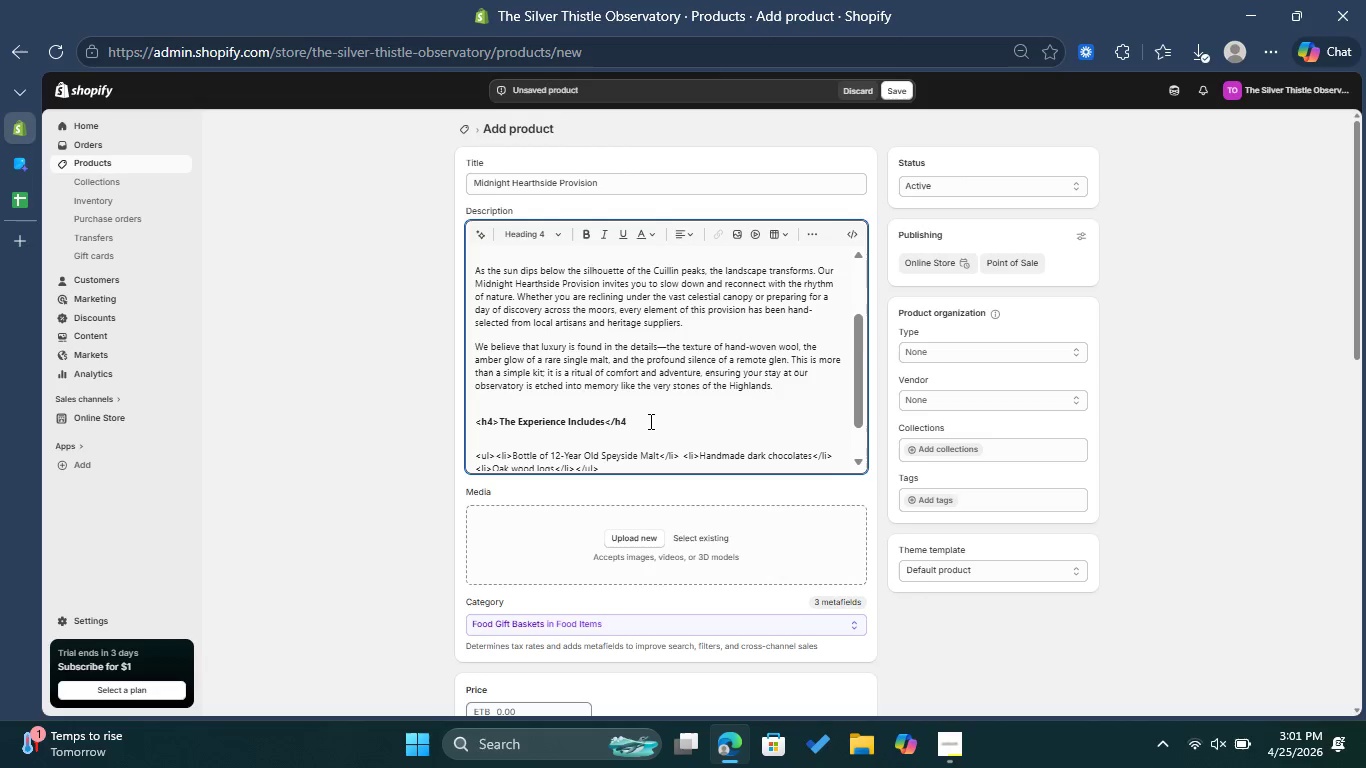 
key(Backspace)
 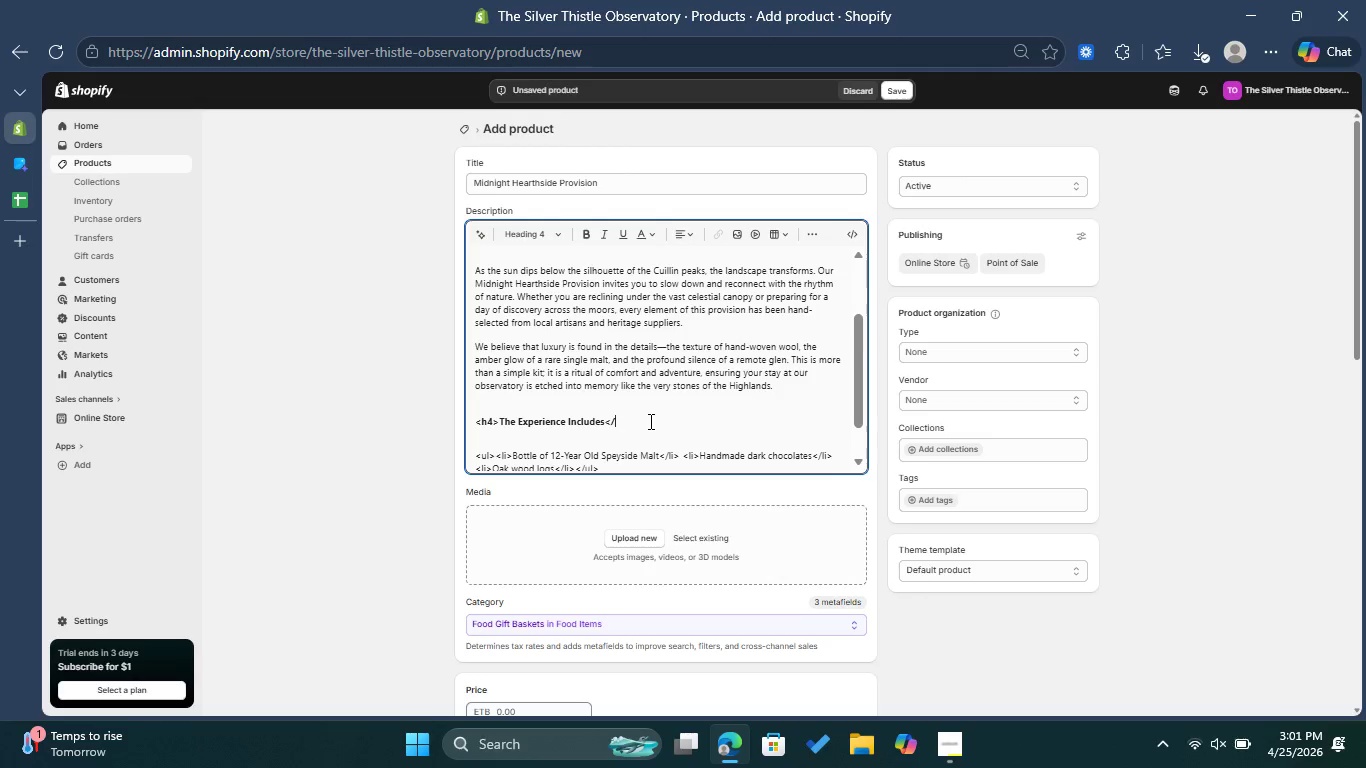 
key(Backspace)
 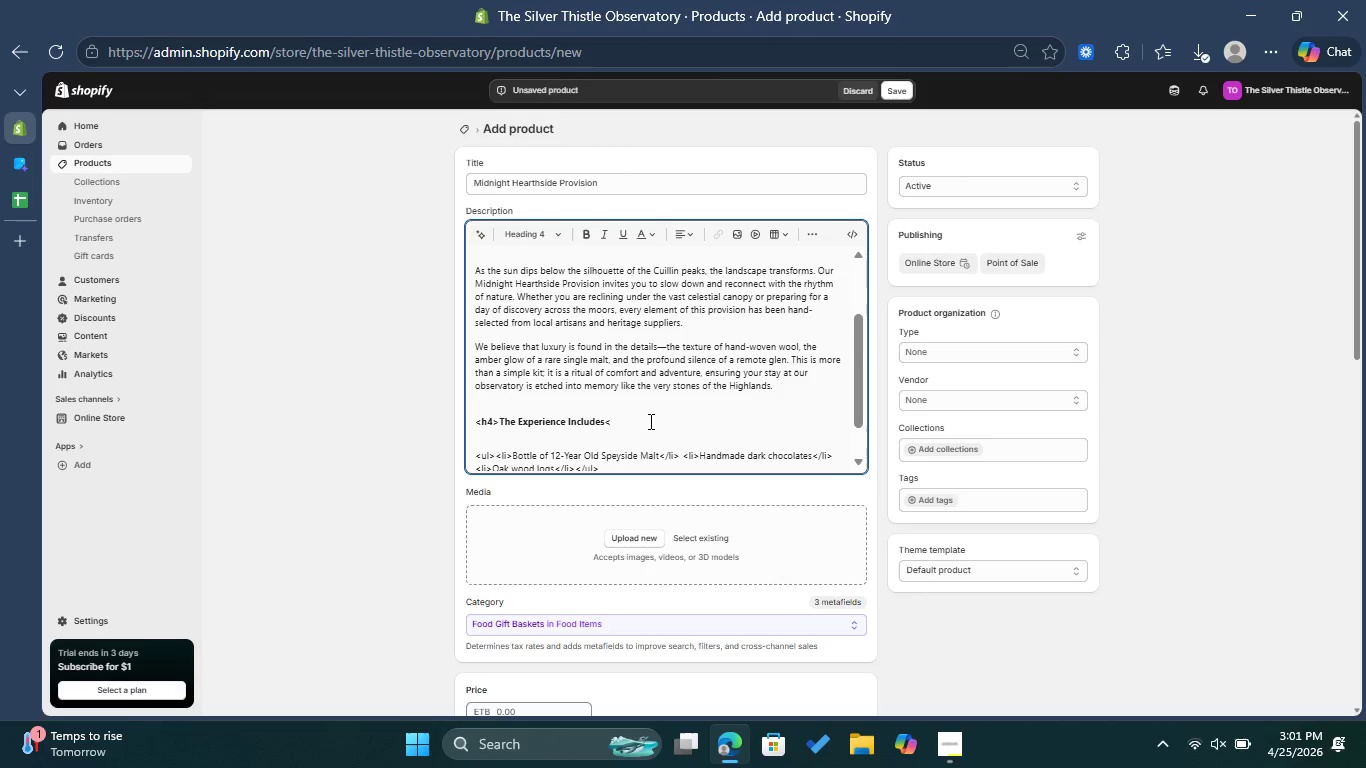 
key(Backspace)
 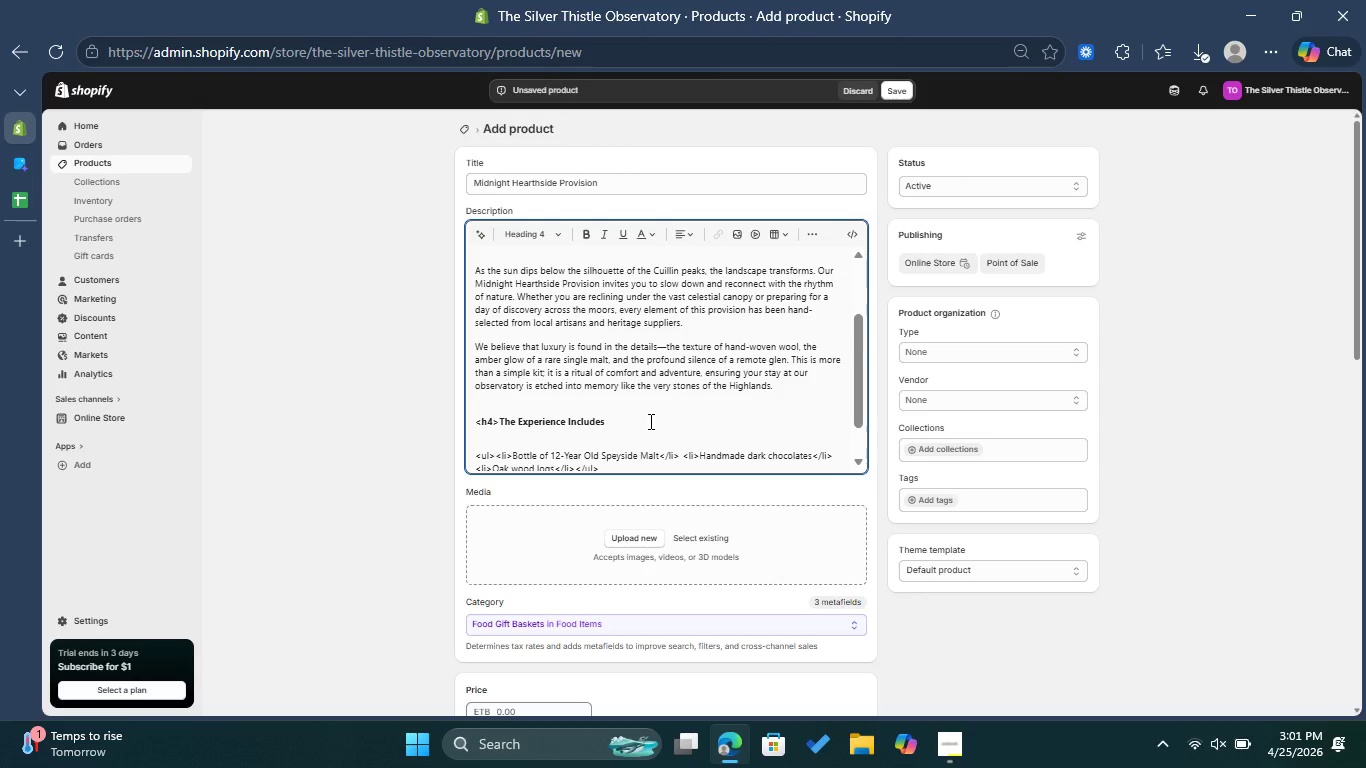 
key(Backspace)
 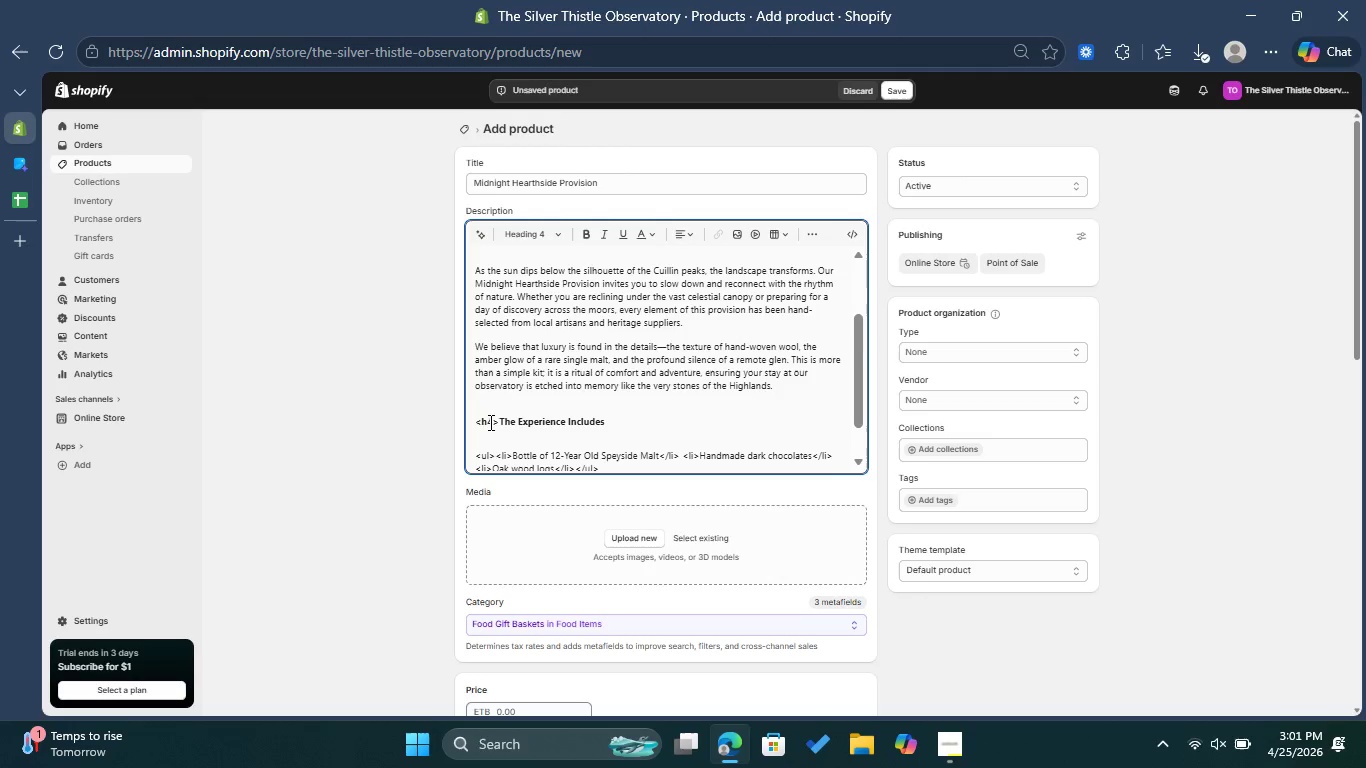 
left_click([497, 422])
 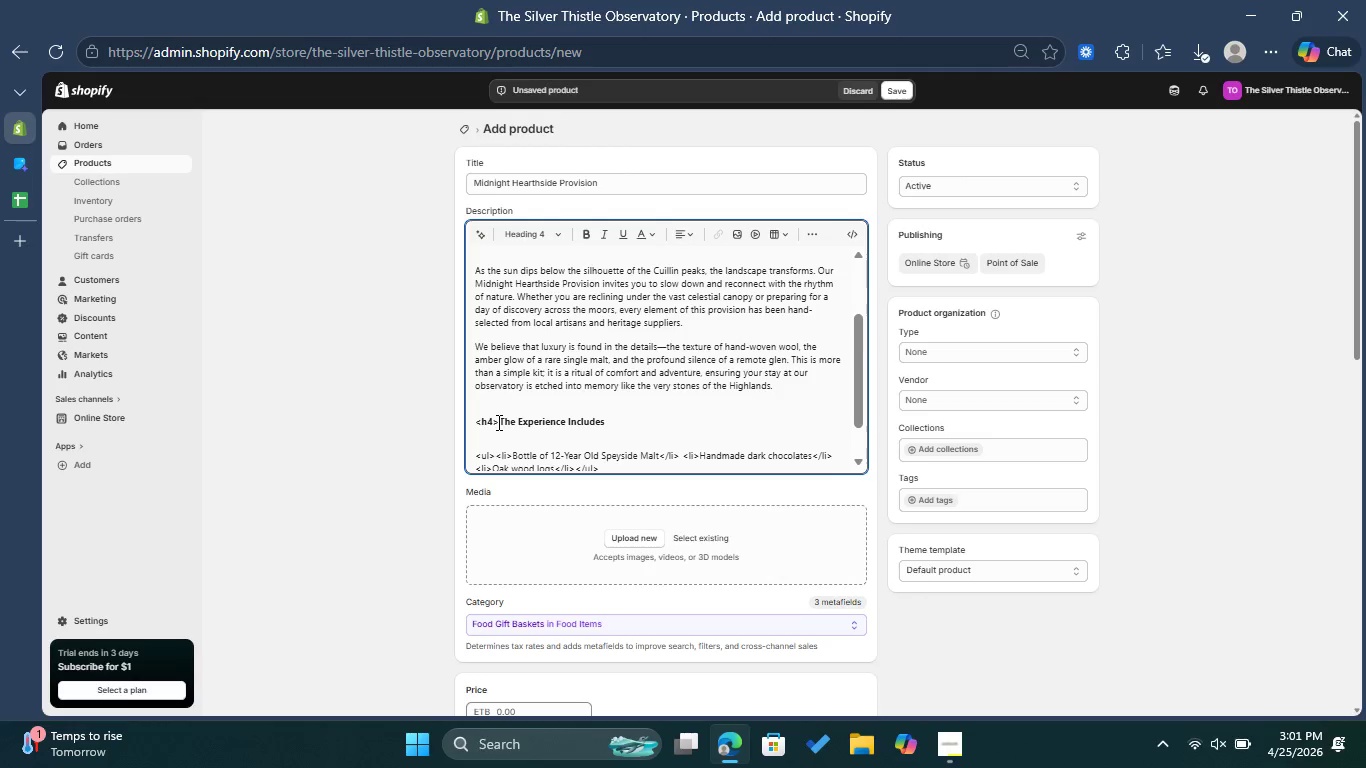 
key(Backspace)
 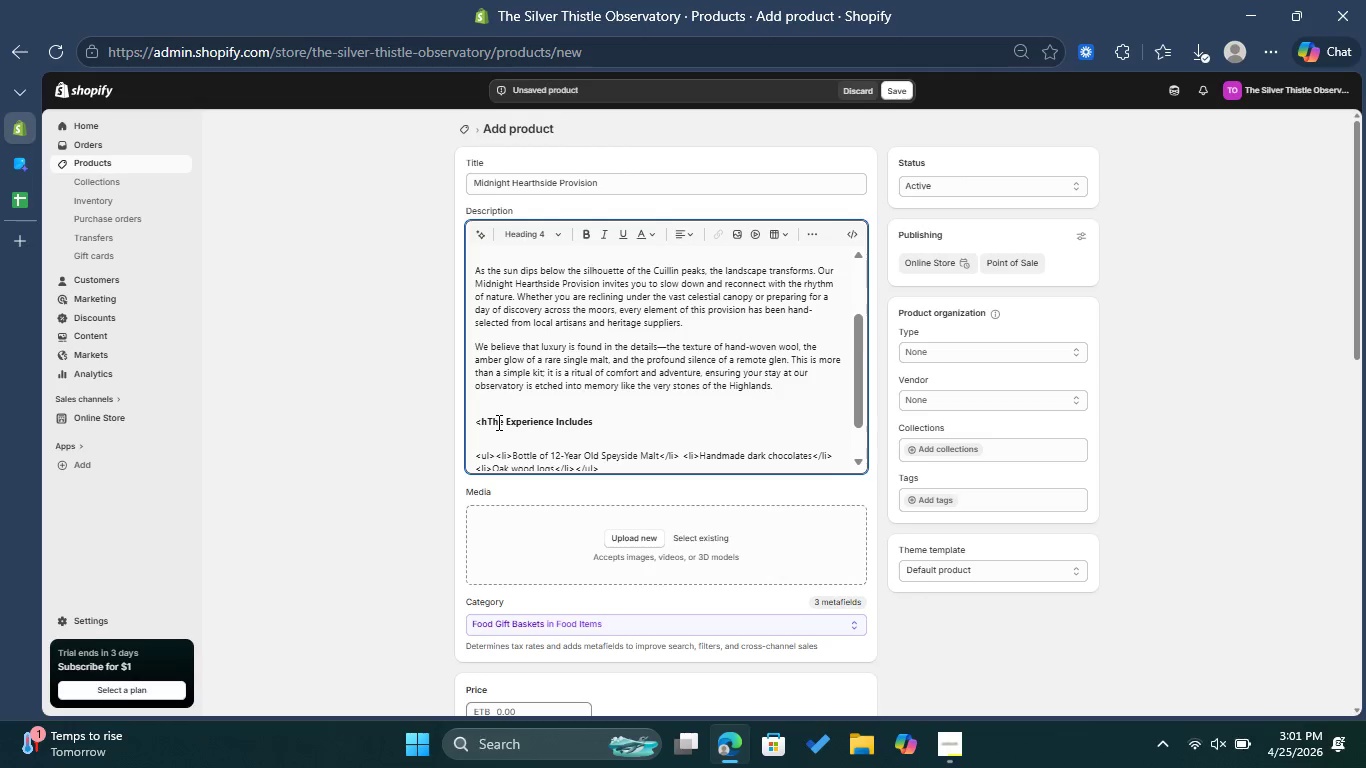 
key(Backspace)
 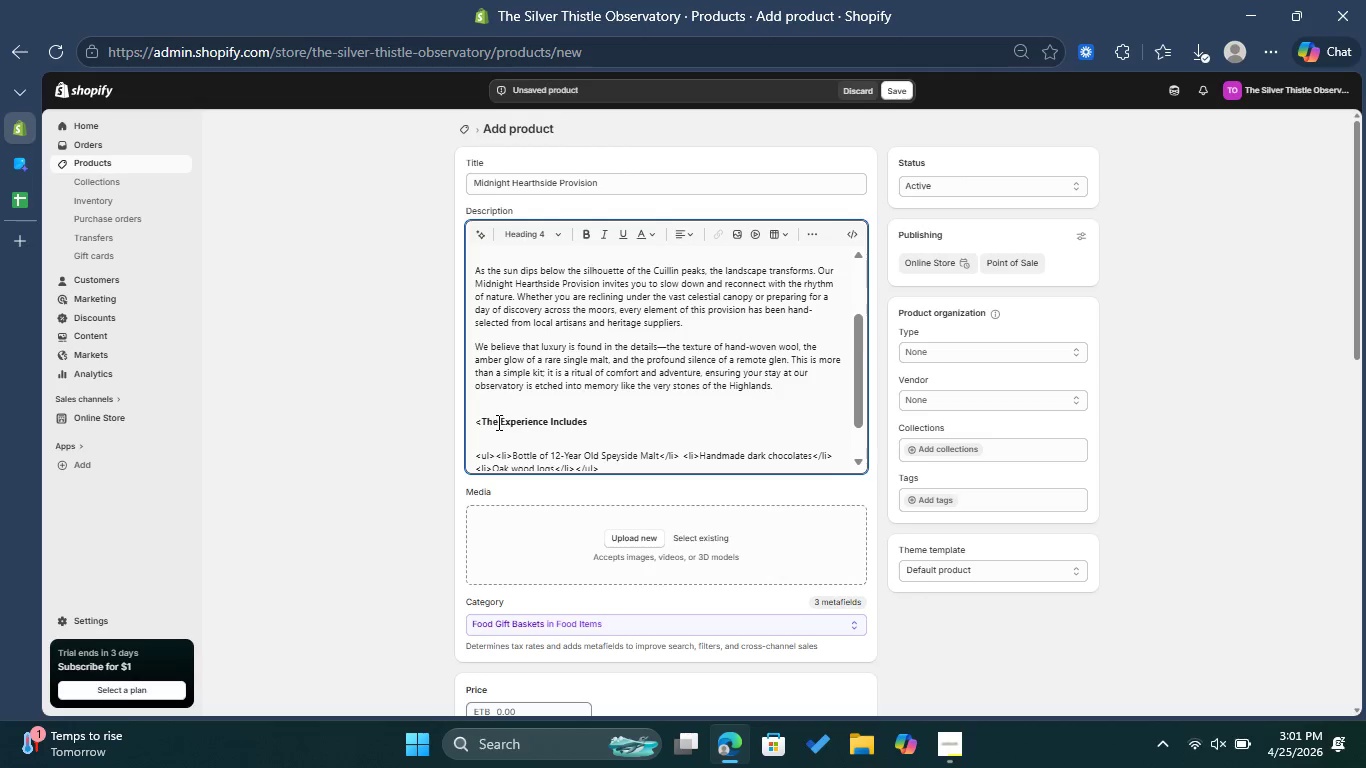 
key(Backspace)
 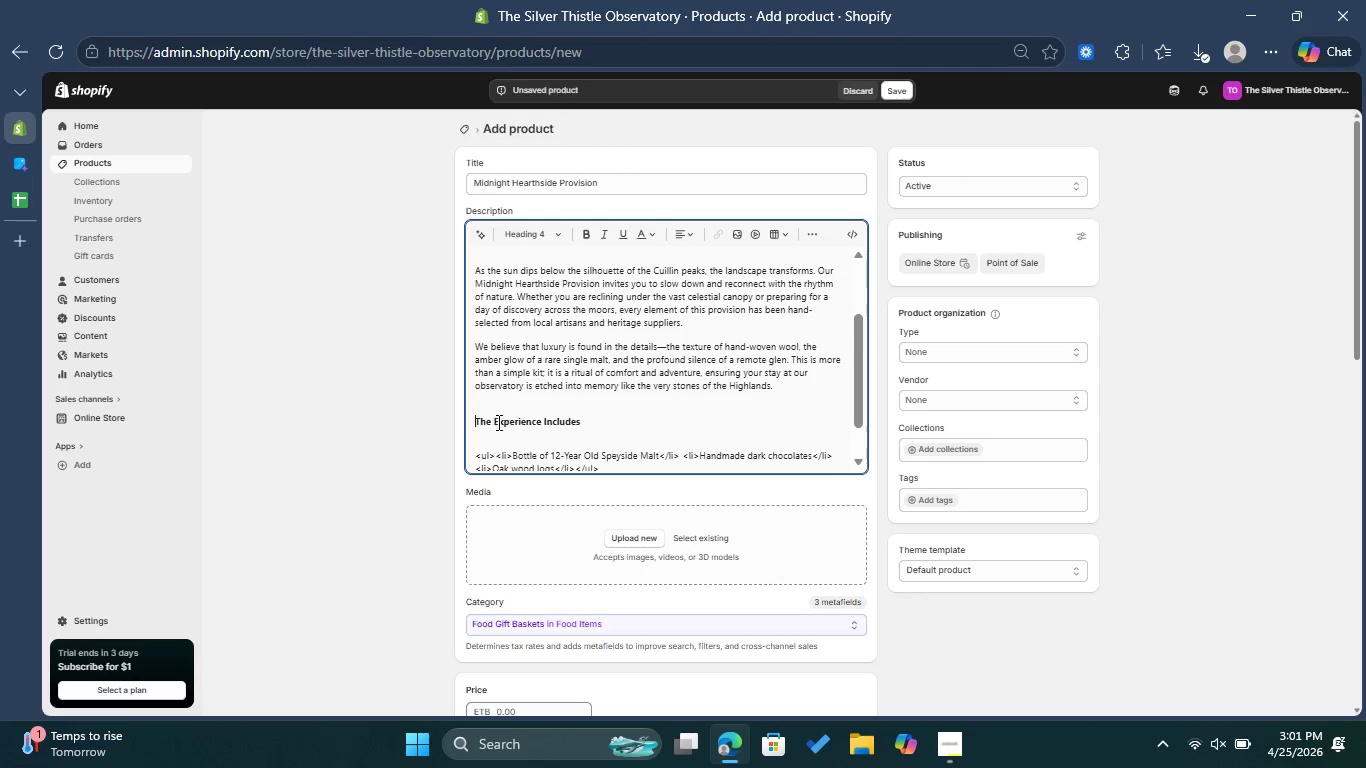 
key(Backspace)
 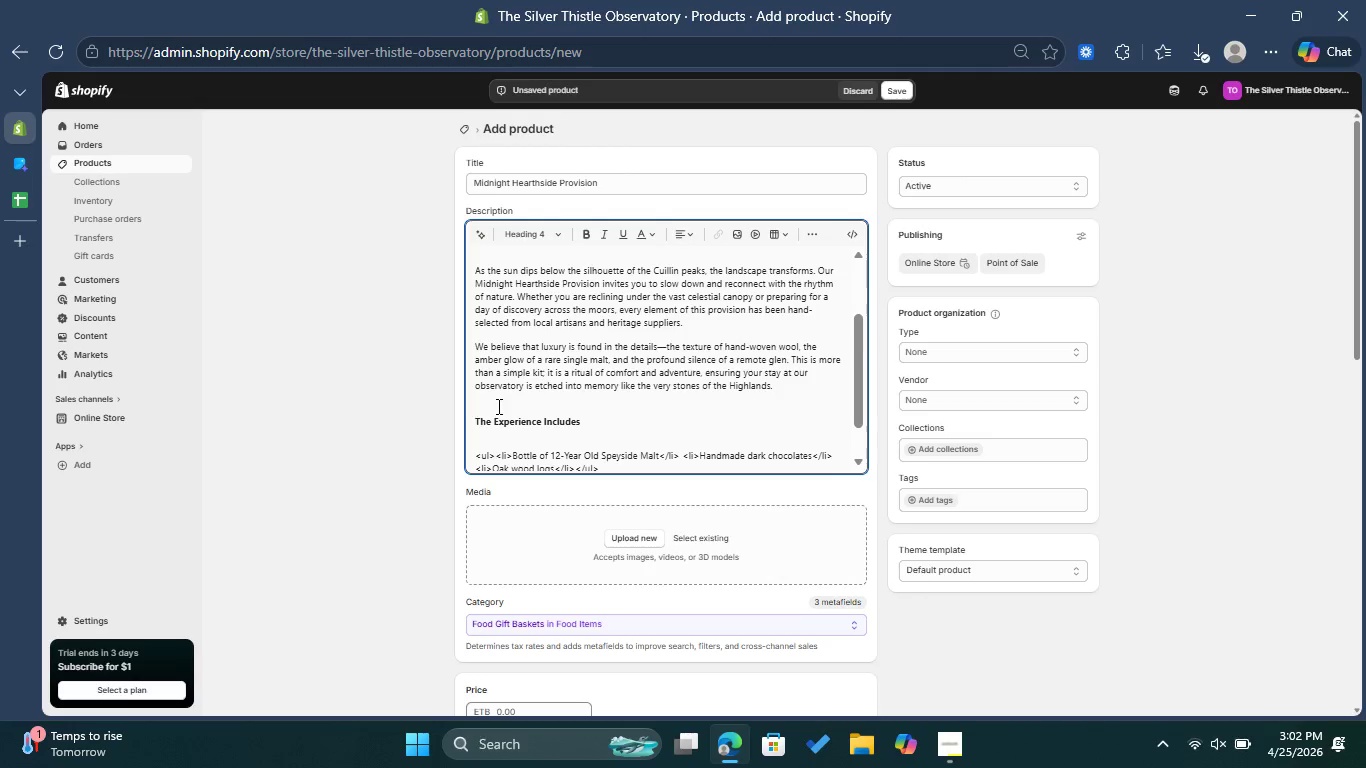 
left_click([497, 406])
 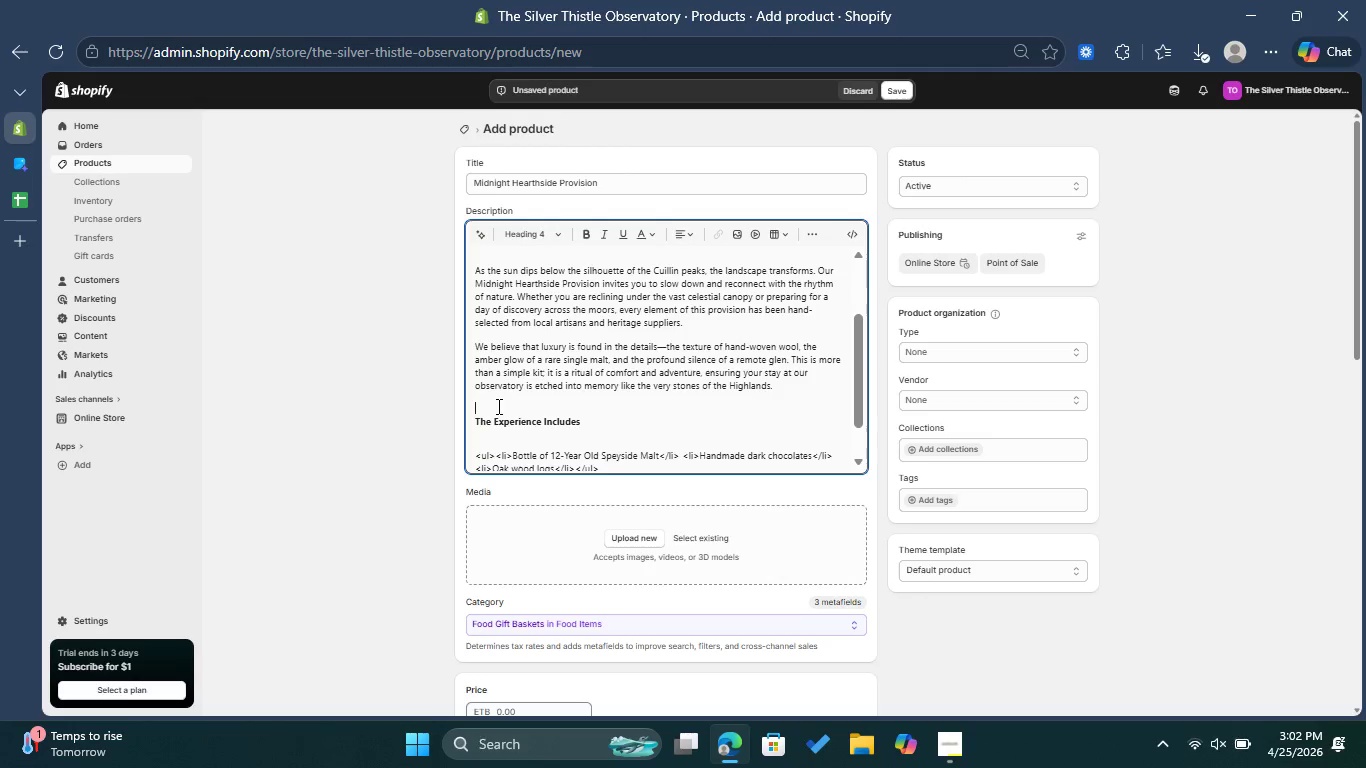 
key(Backspace)
 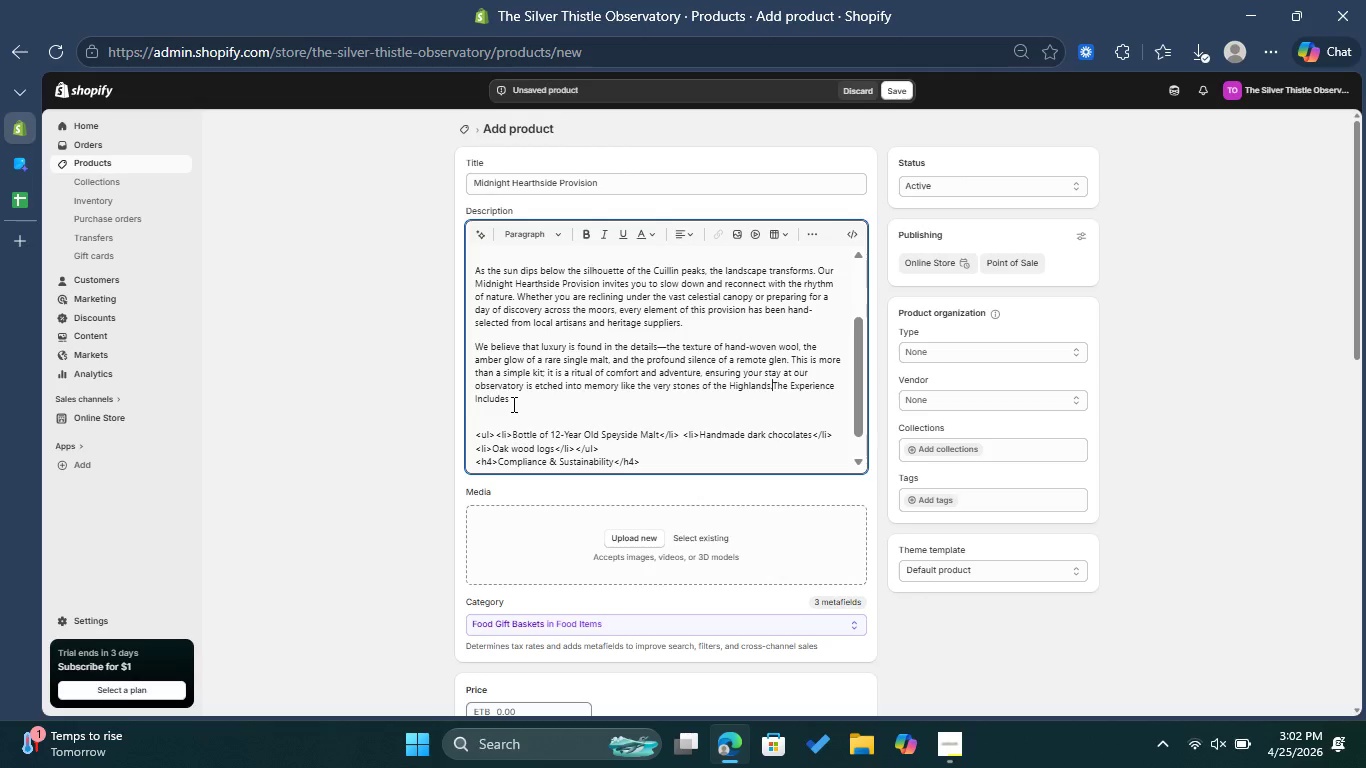 
key(Enter)
 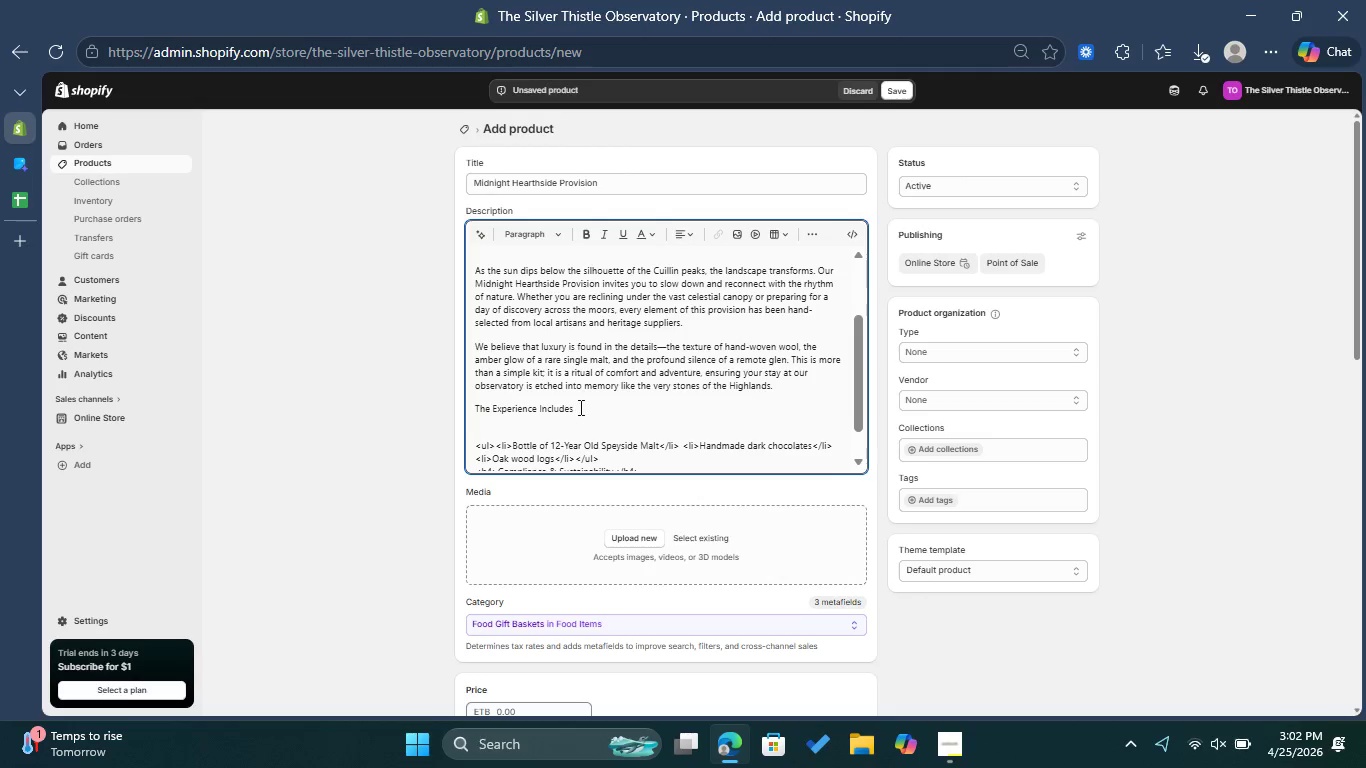 
left_click_drag(start_coordinate=[580, 407], to_coordinate=[519, 406])
 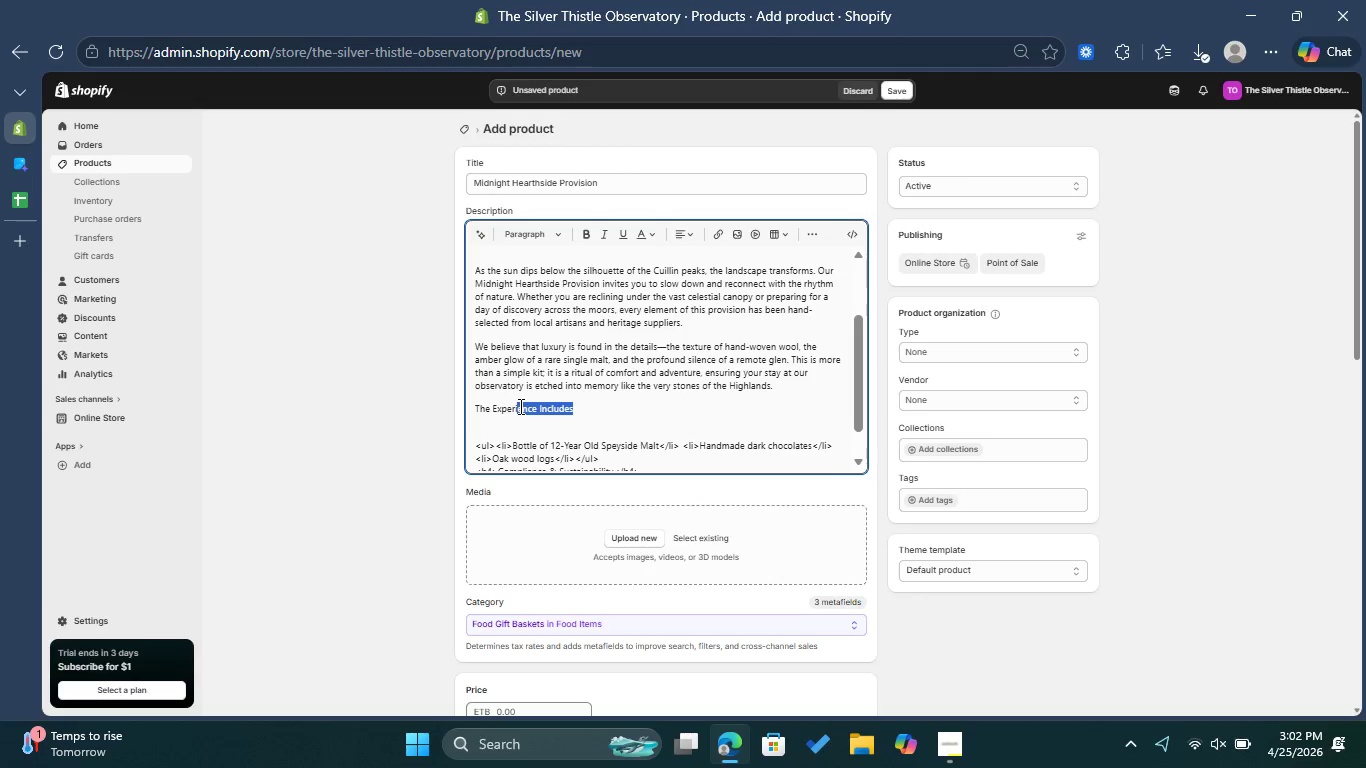 
key(Control+Z)
 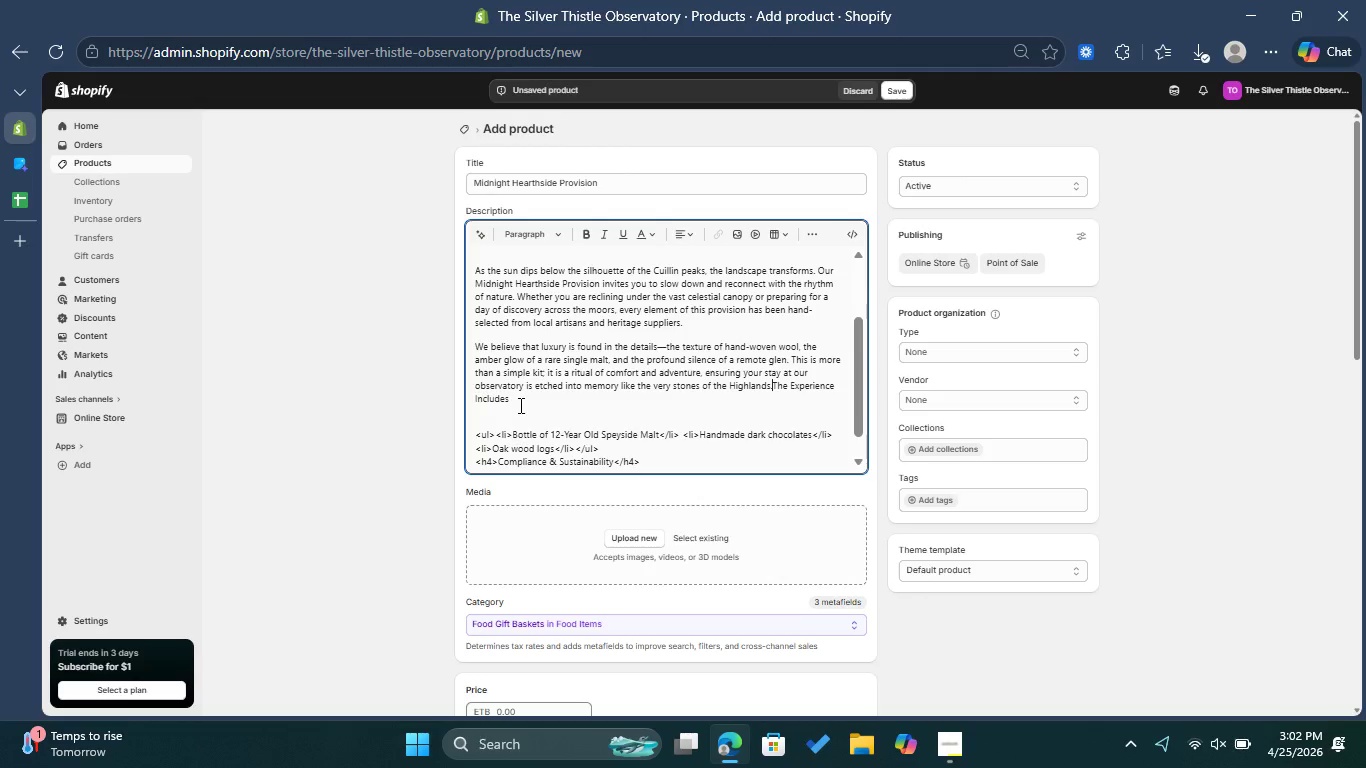 
key(Control+Z)
 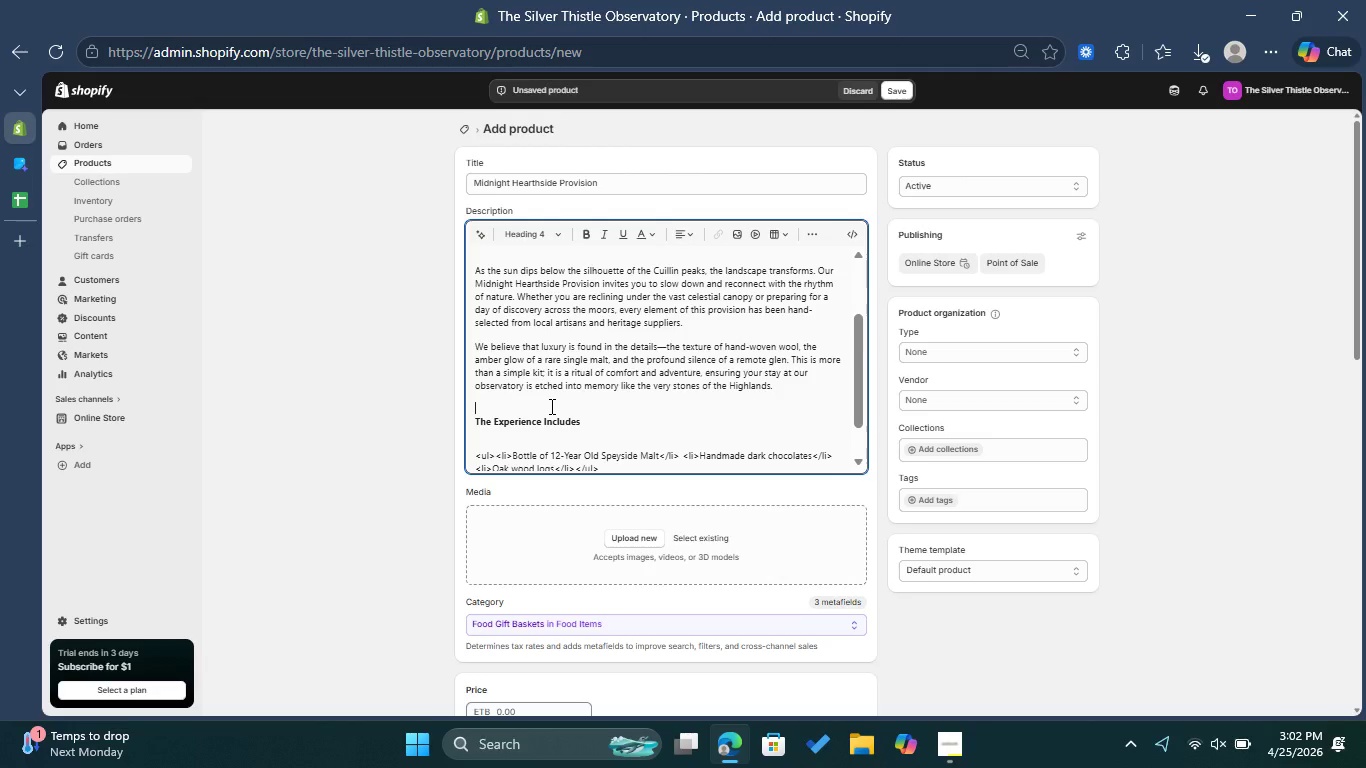 
key(Backspace)
 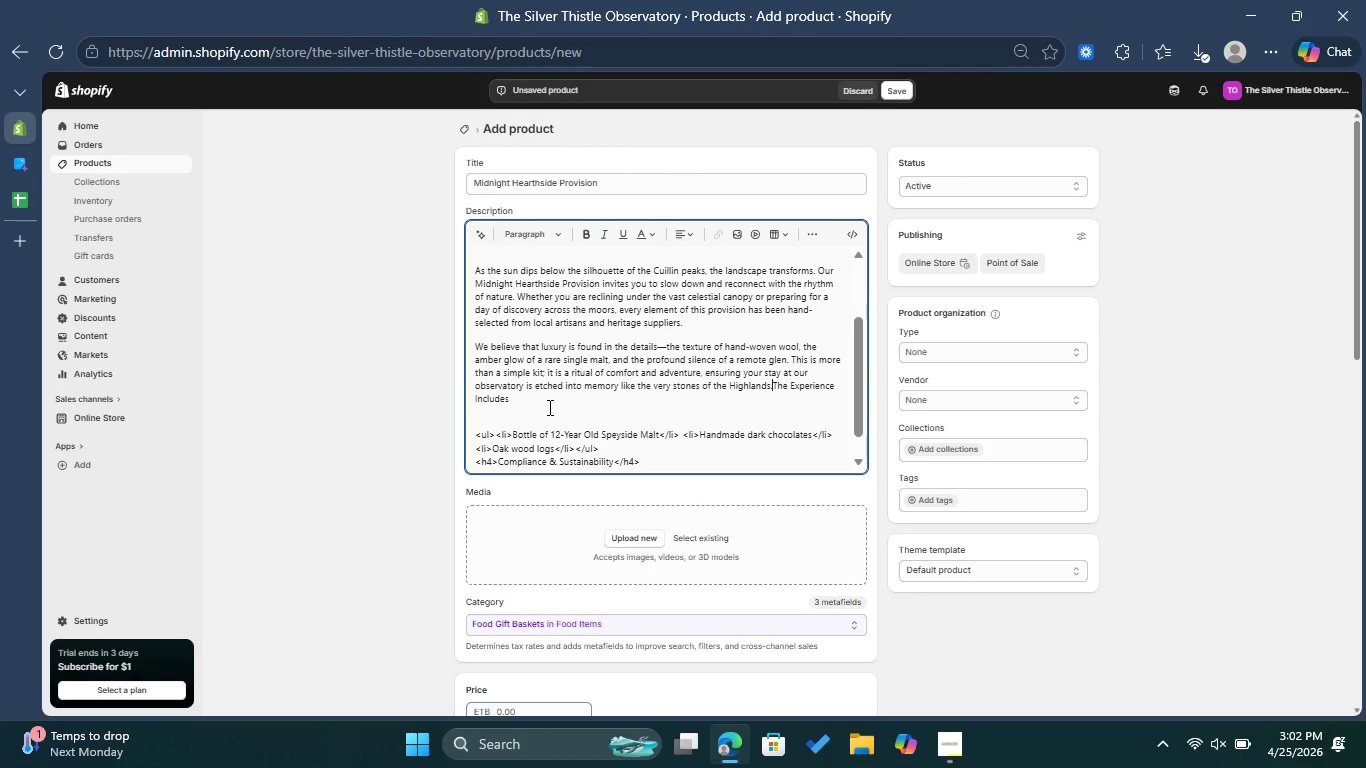 
key(Control+Z)
 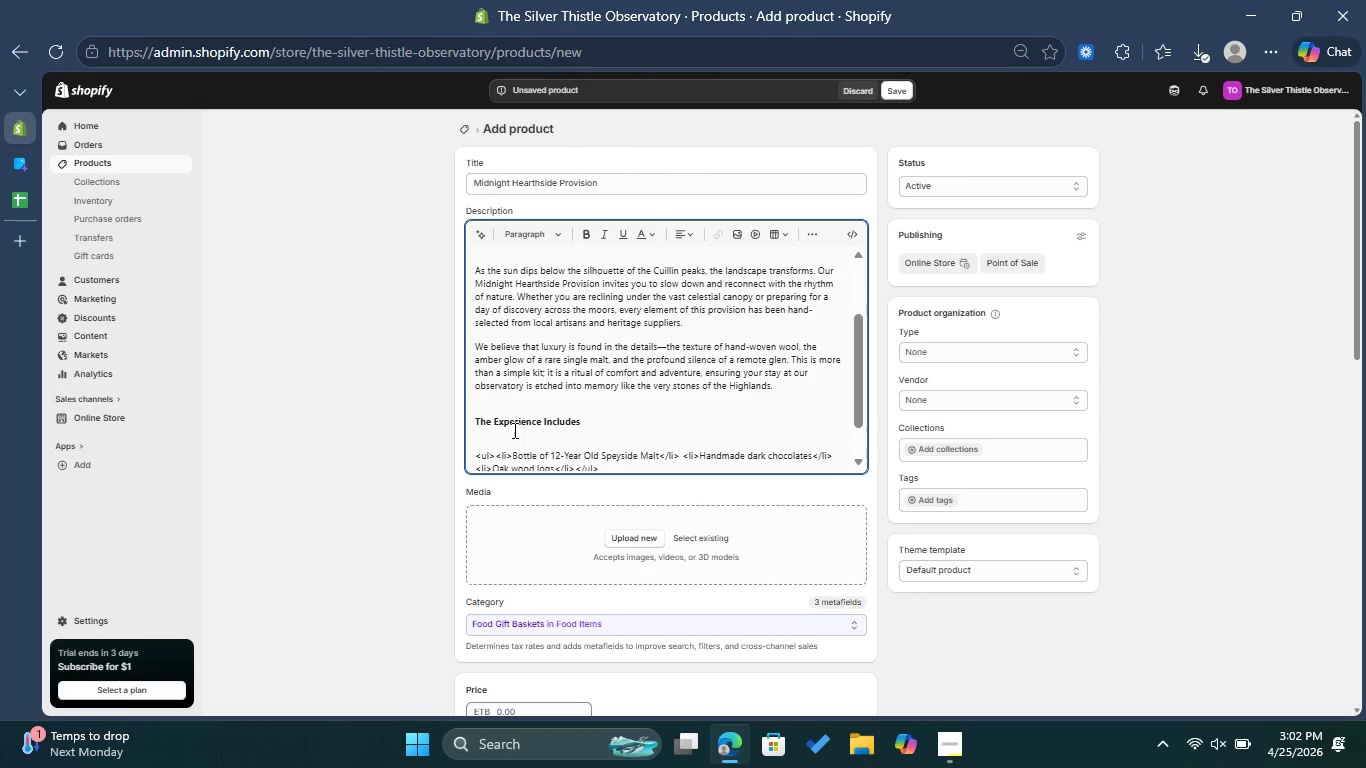 
left_click([499, 436])
 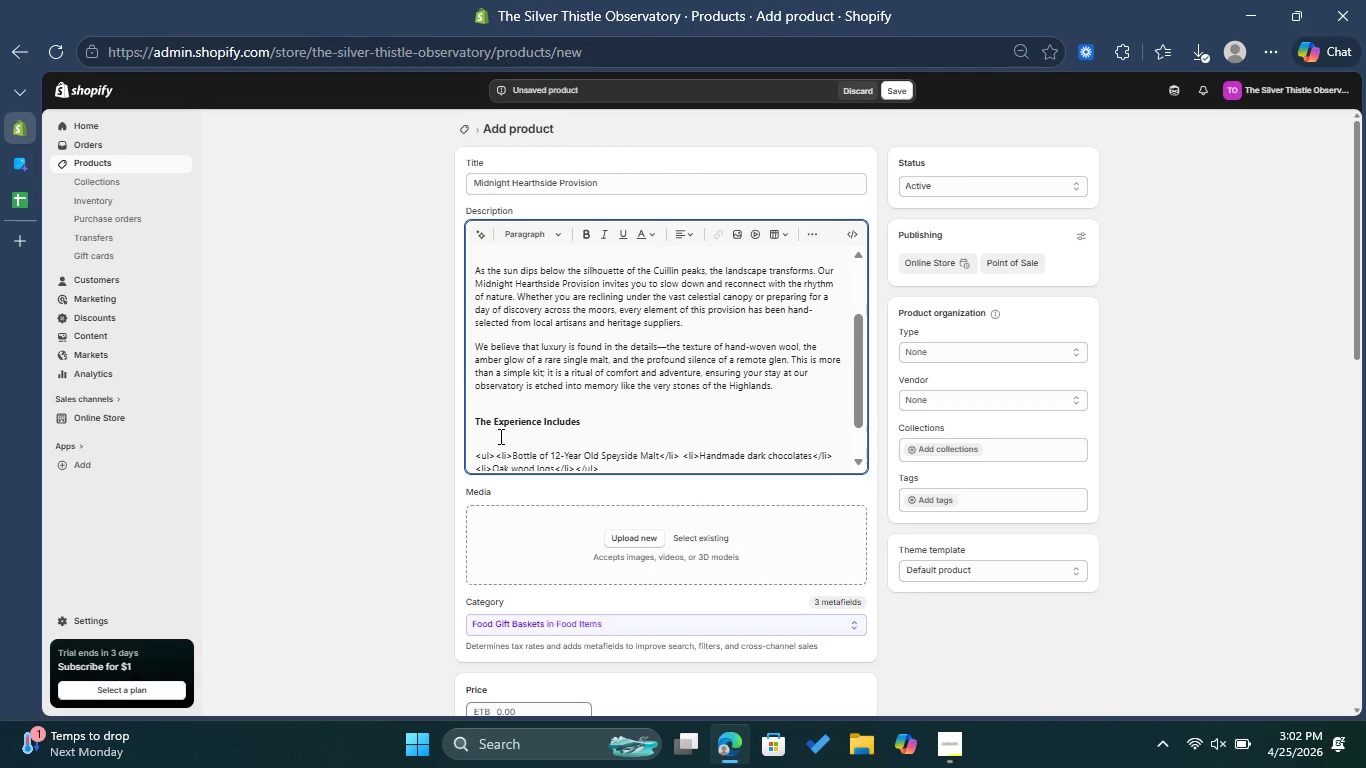 
key(Backspace)
 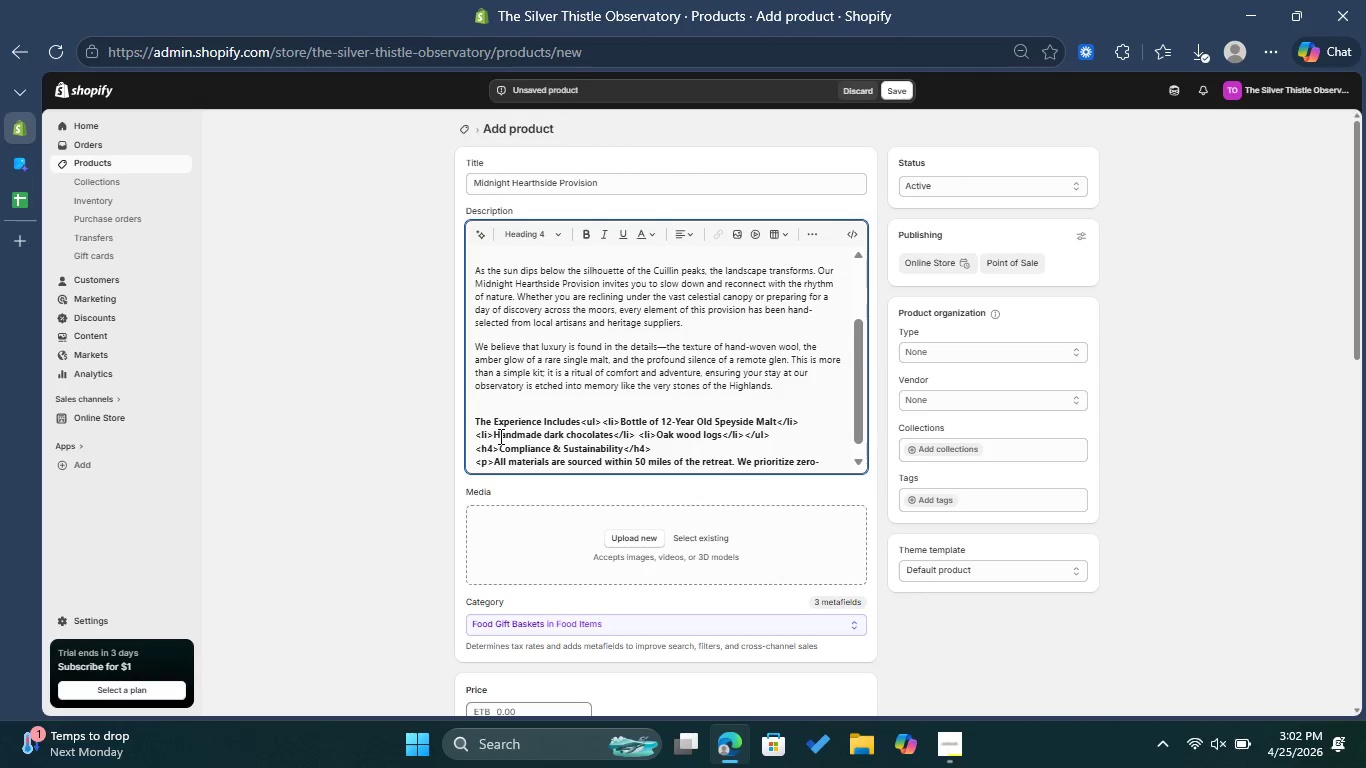 
key(Control+Z)
 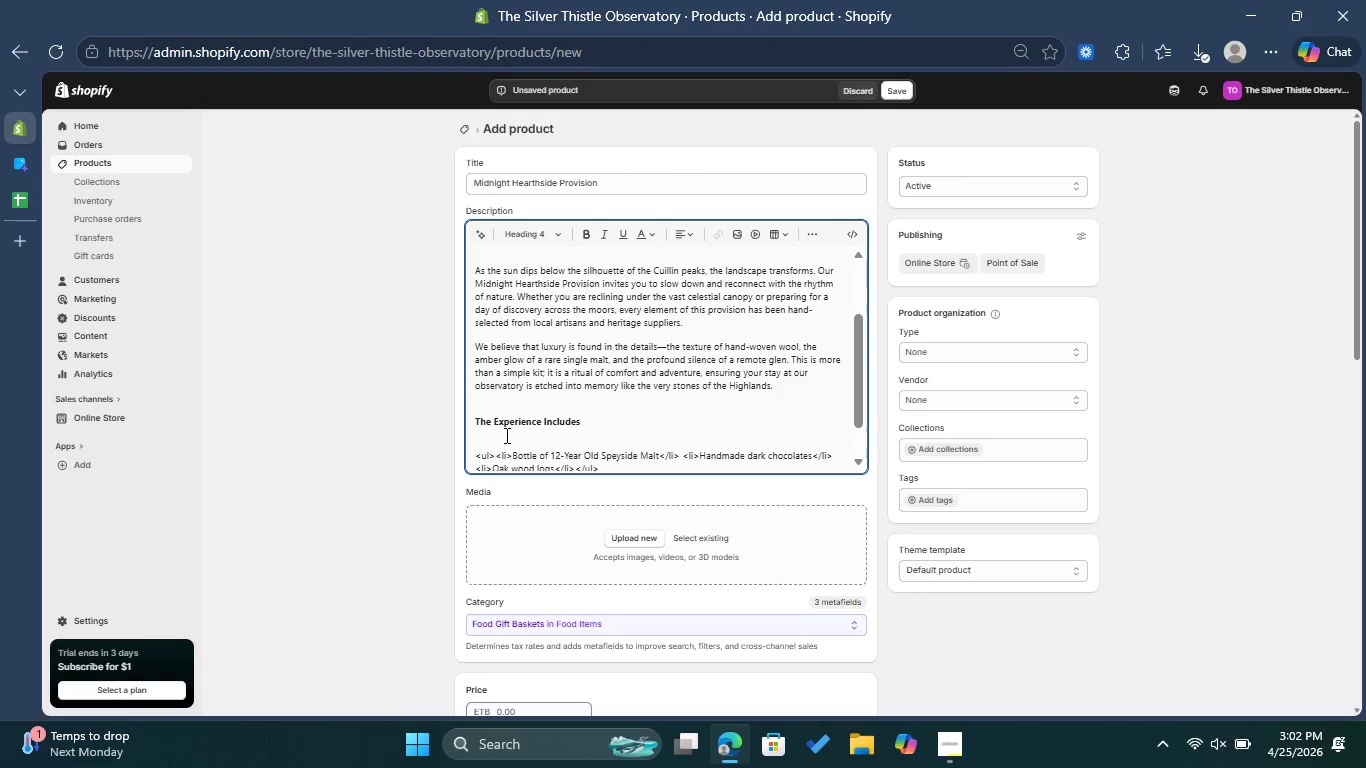 
scroll: coordinate [507, 435], scroll_direction: down, amount: 1.0
 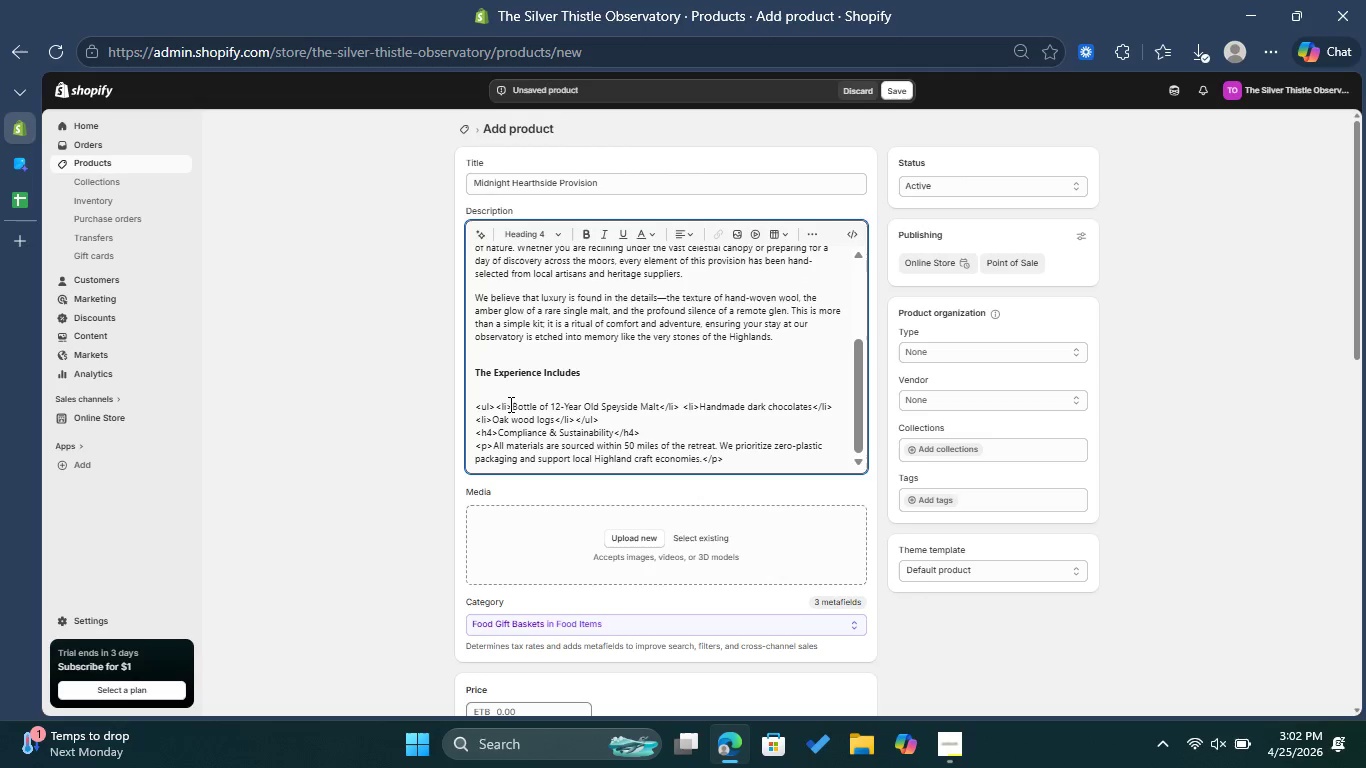 
left_click_drag(start_coordinate=[513, 405], to_coordinate=[470, 405])
 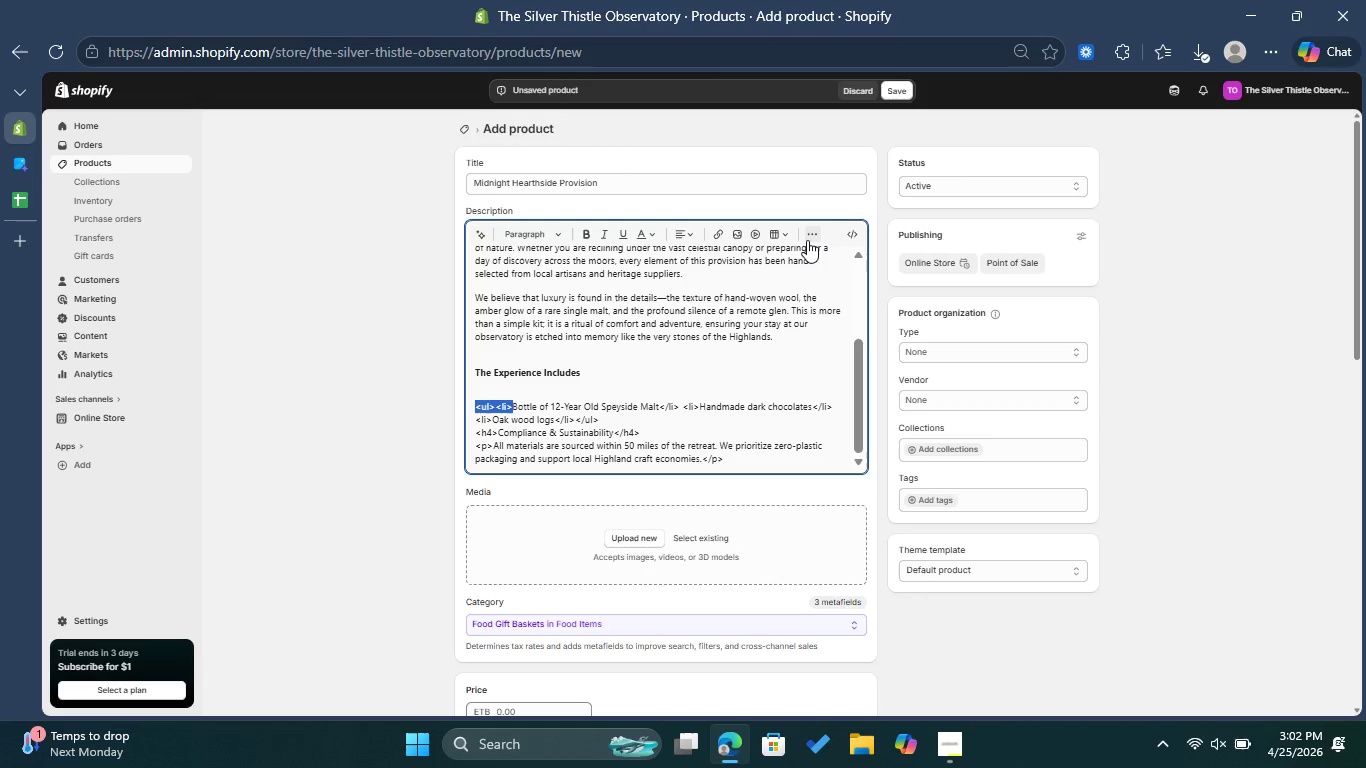 
left_click([808, 238])
 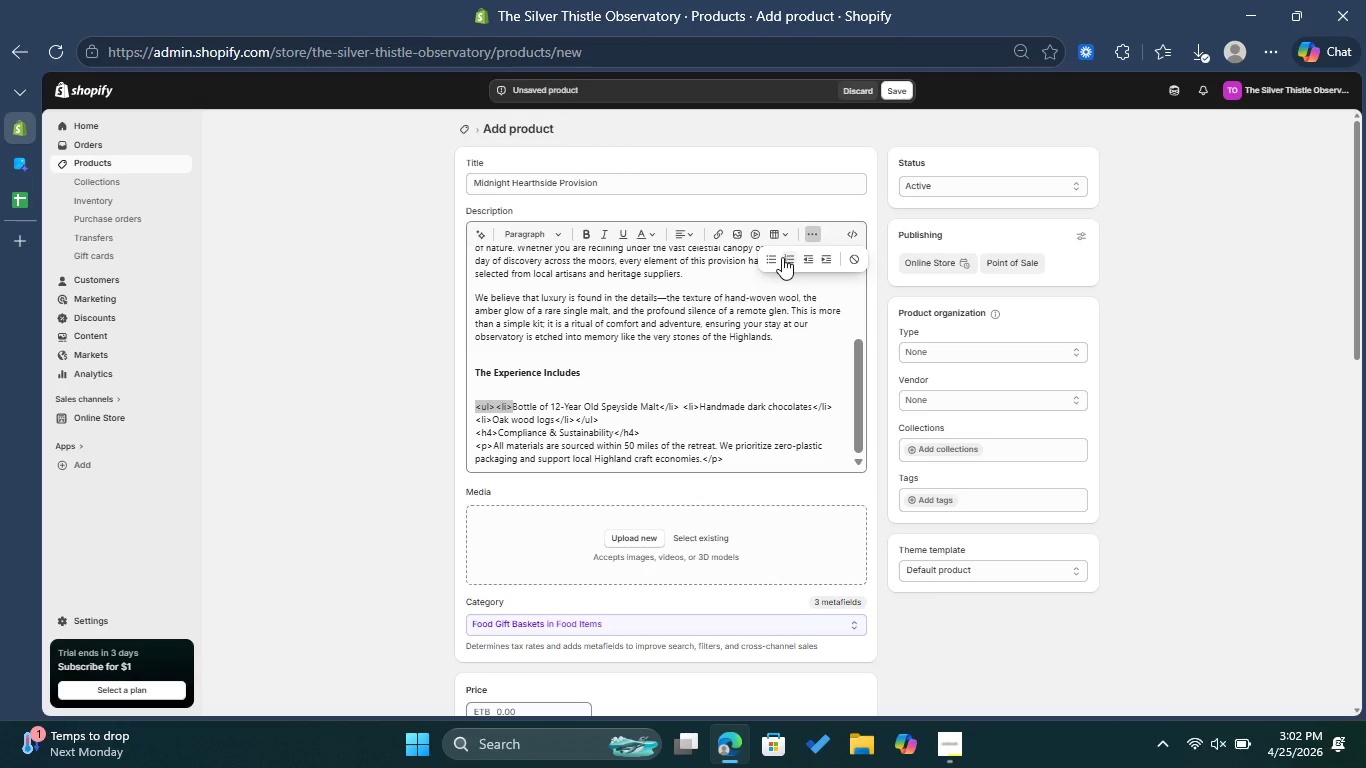 
left_click([772, 258])
 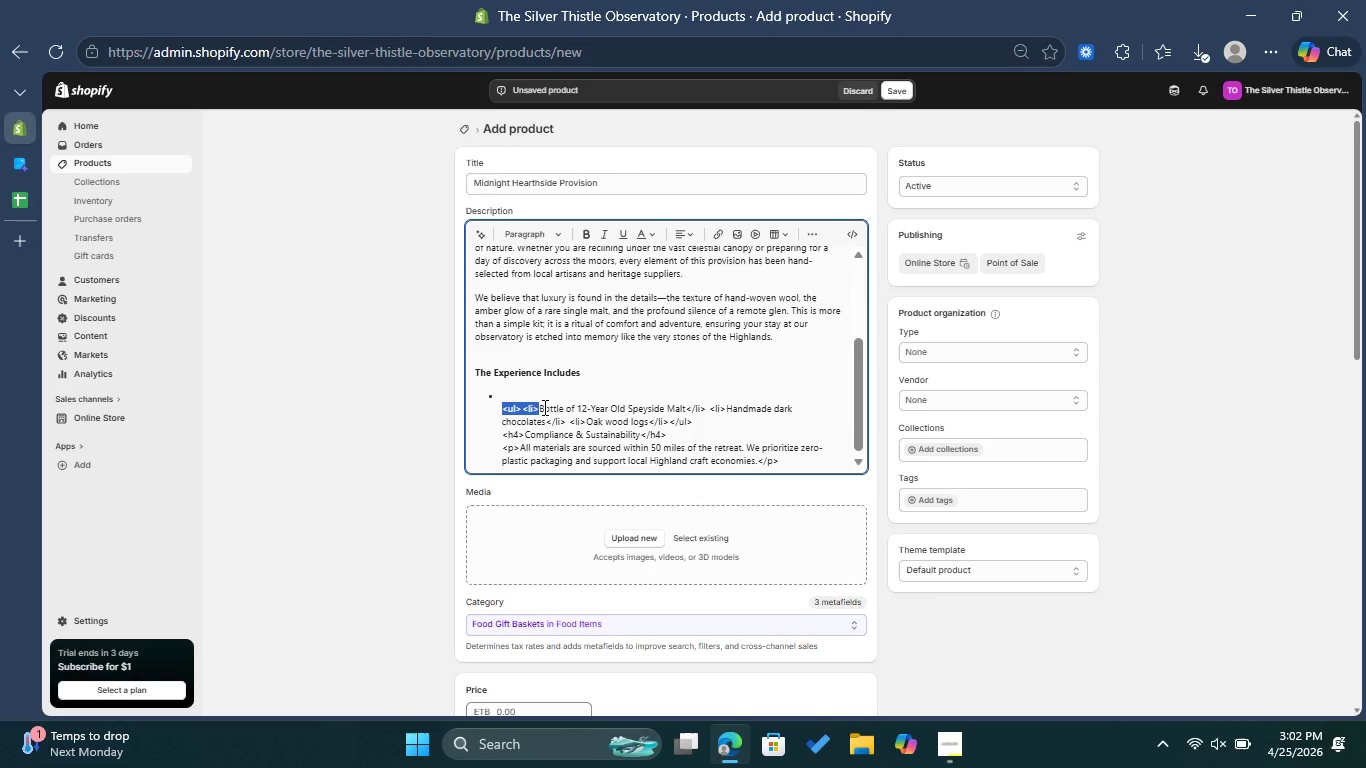 
key(Backspace)
 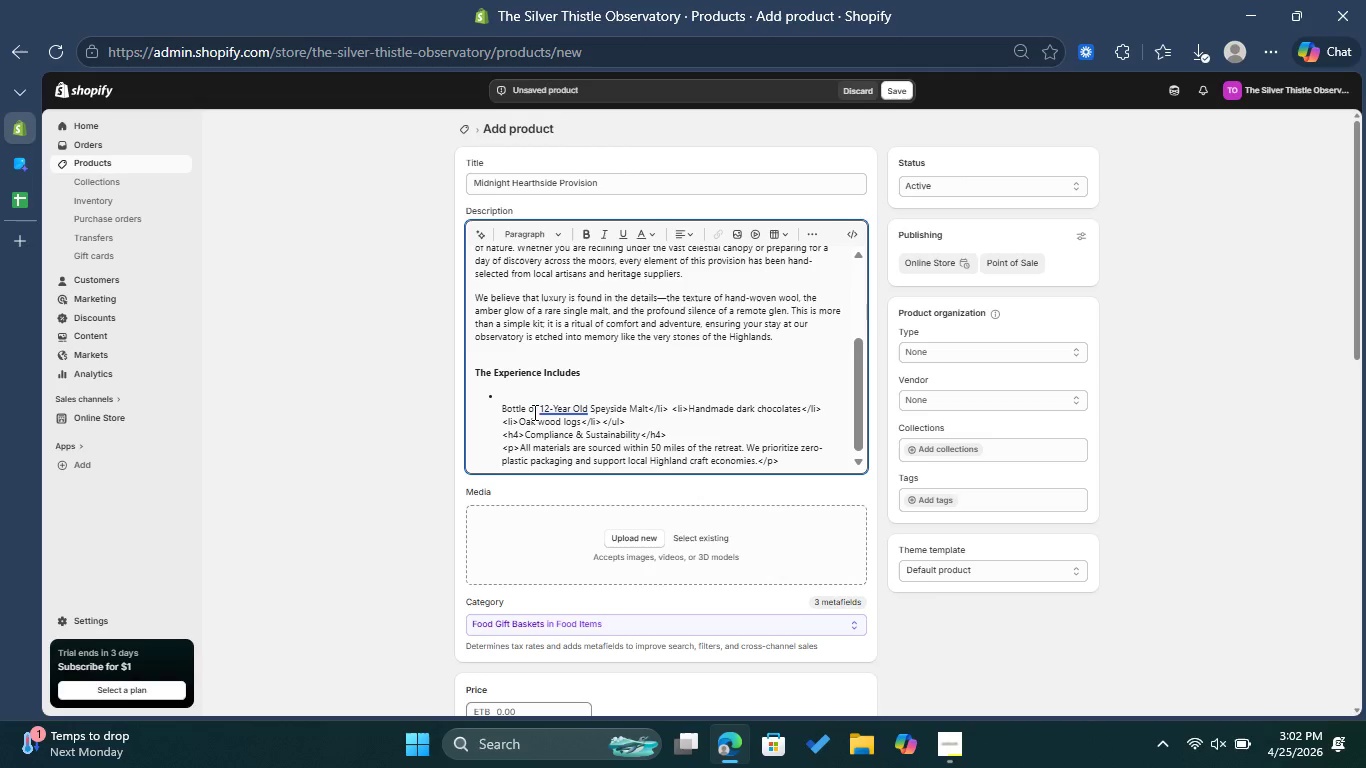 
key(Backspace)
 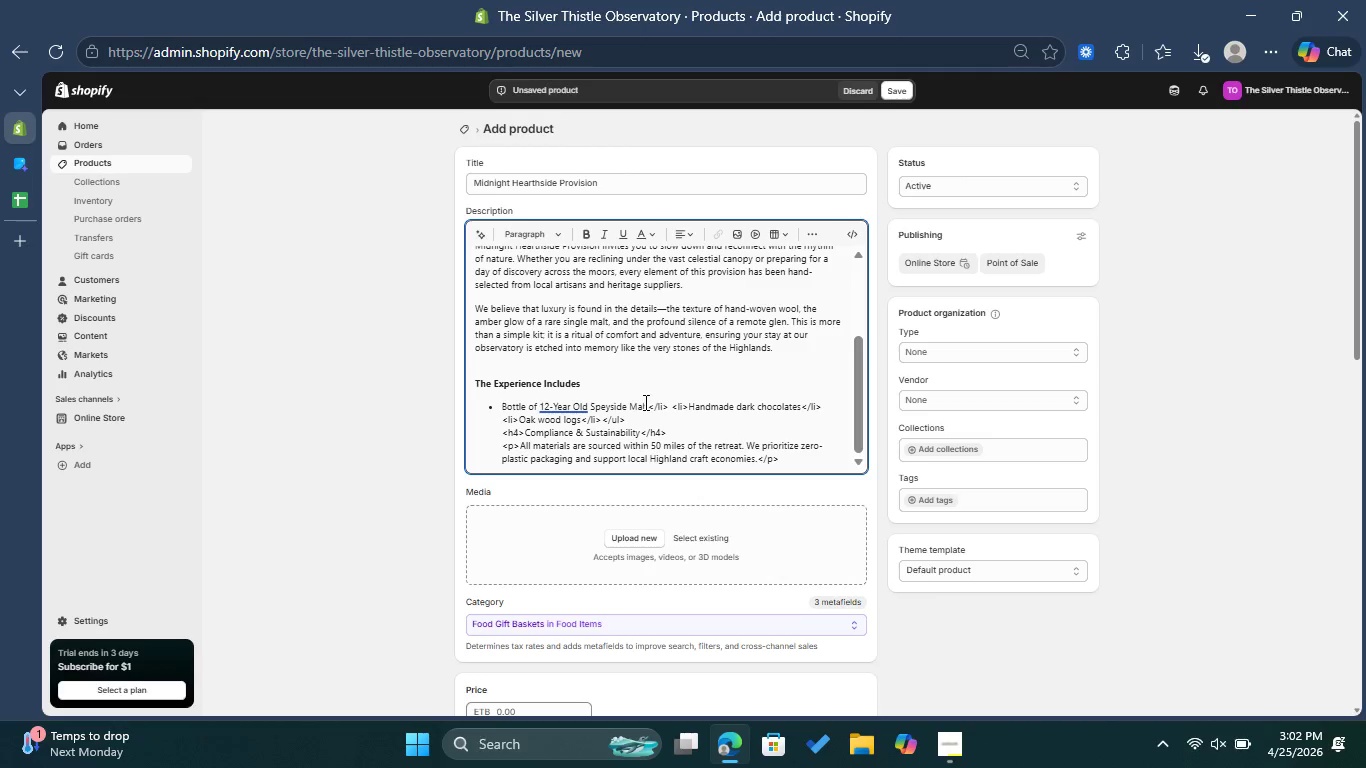 
left_click_drag(start_coordinate=[647, 402], to_coordinate=[669, 404])
 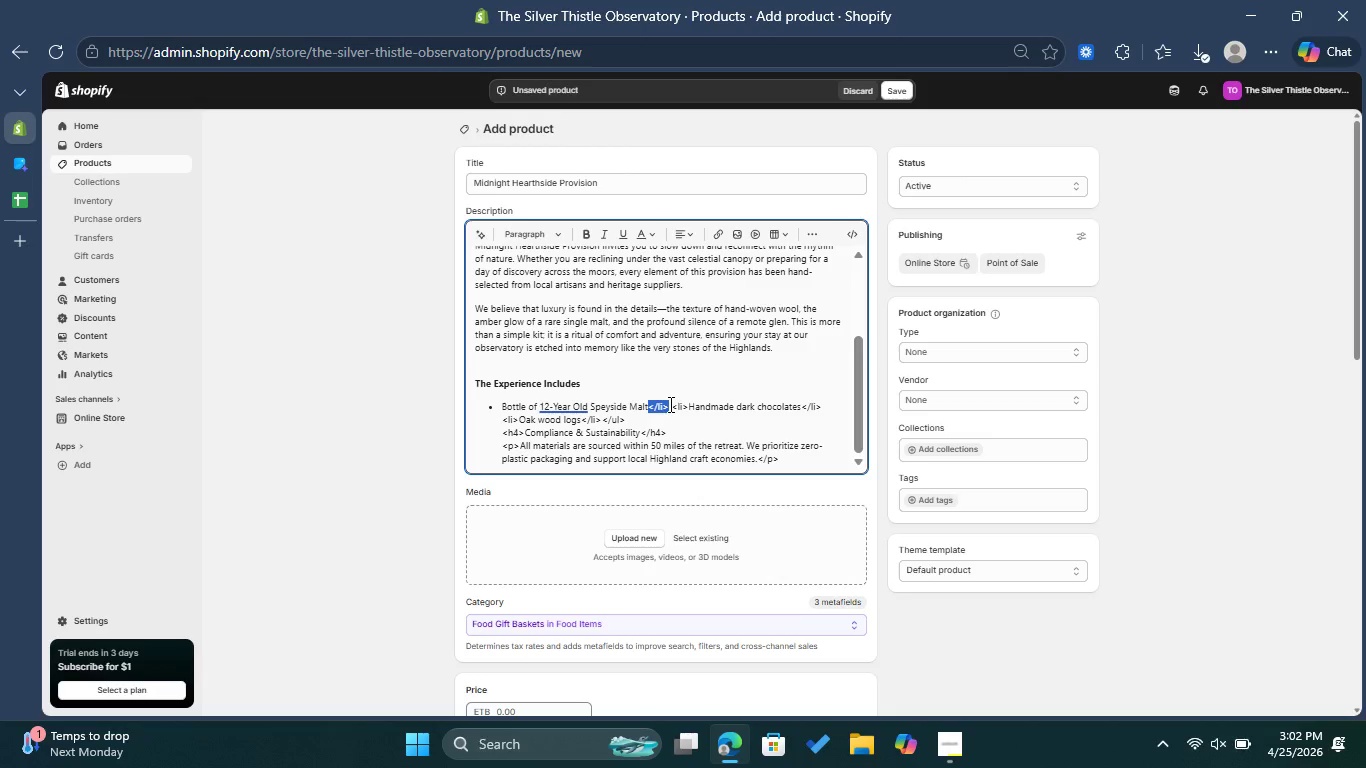 
key(Backspace)
 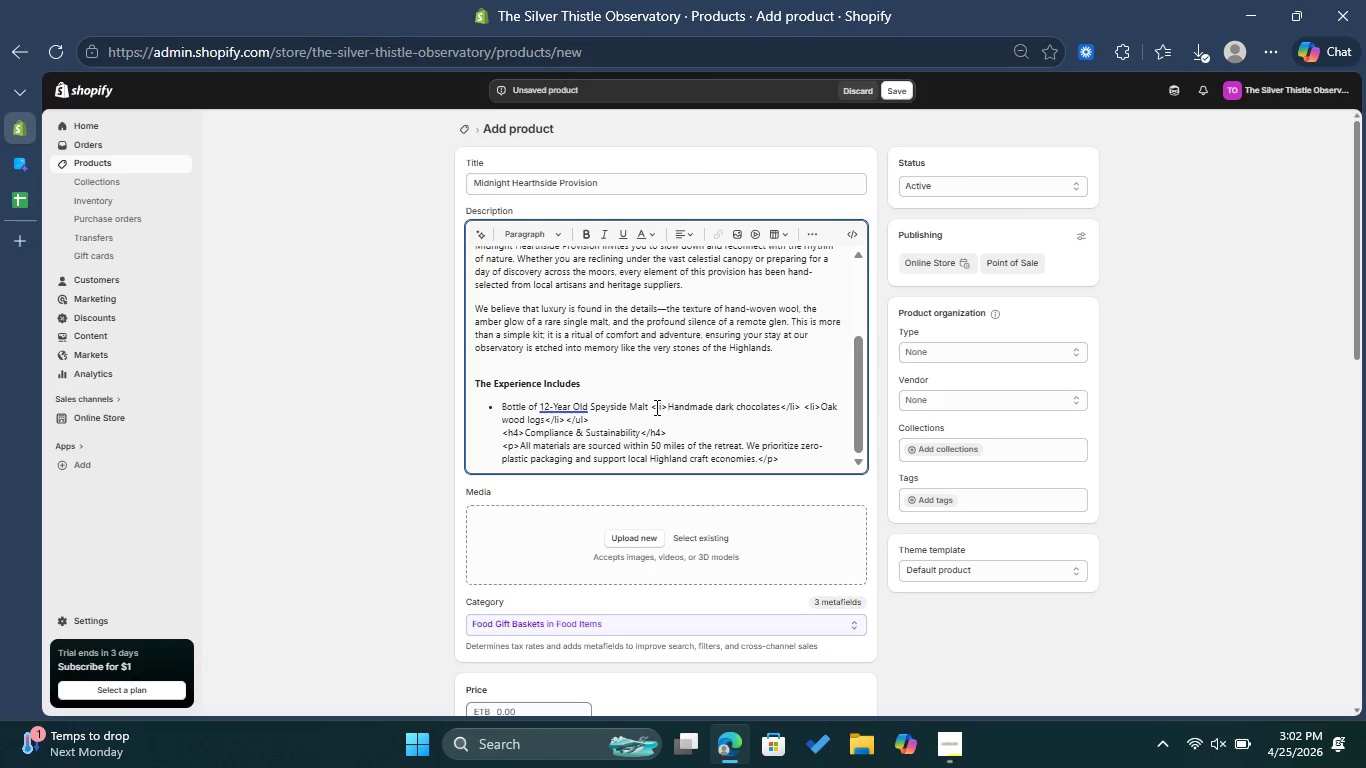 
left_click_drag(start_coordinate=[666, 407], to_coordinate=[651, 406])
 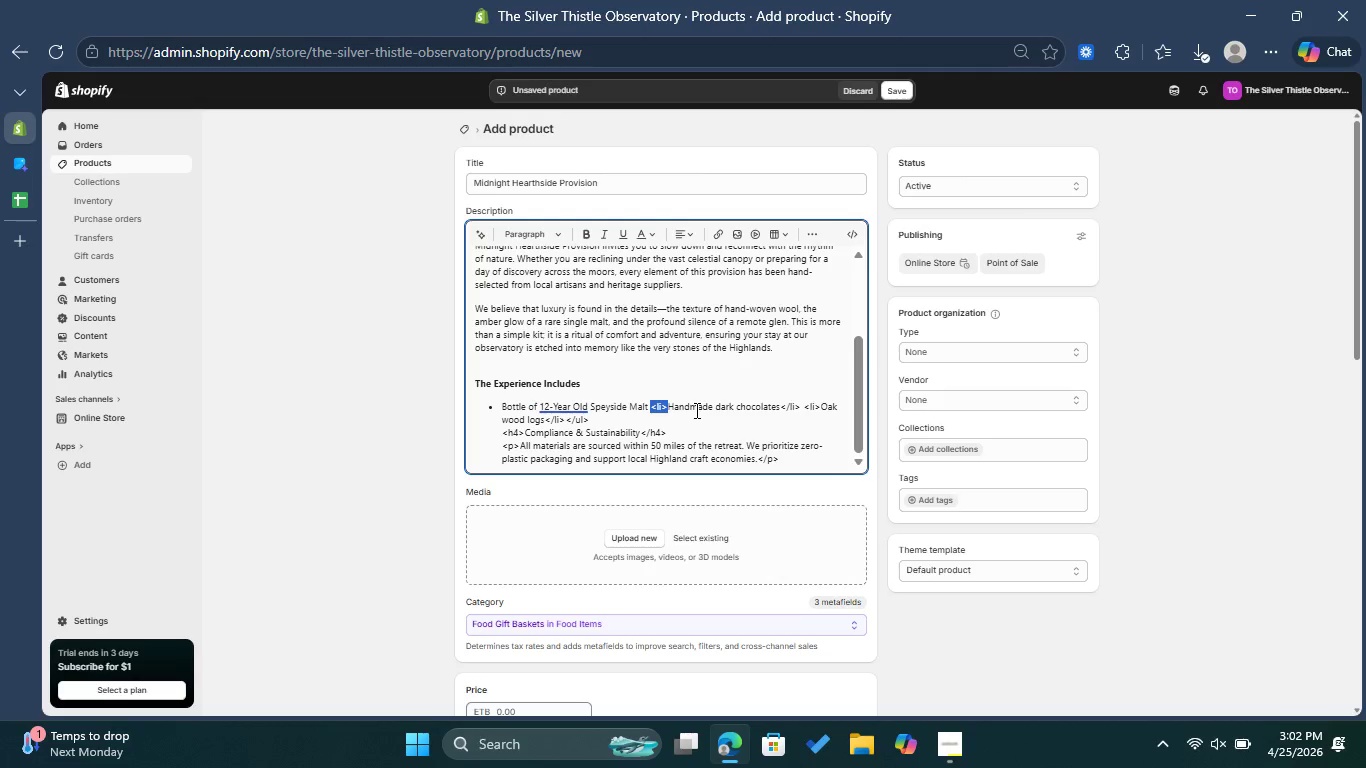 
key(Backspace)
 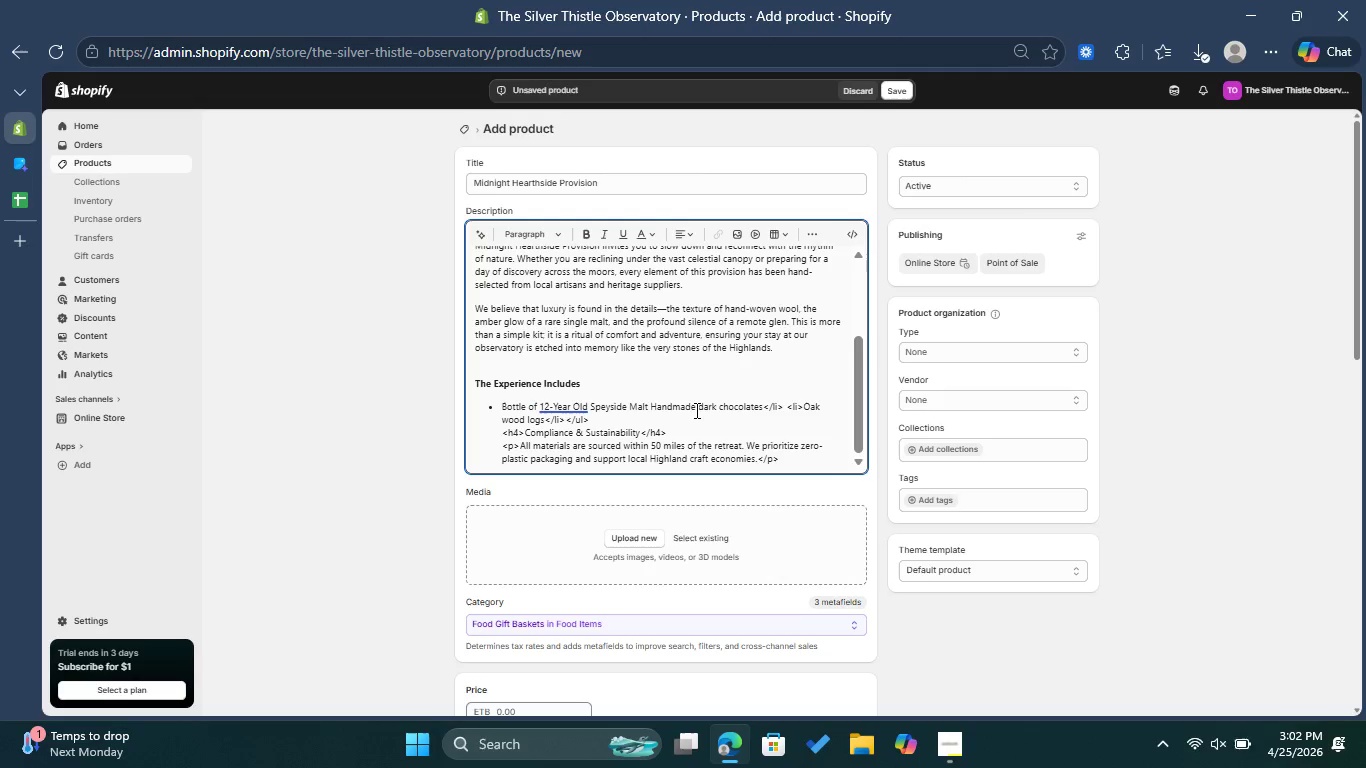 
key(Enter)
 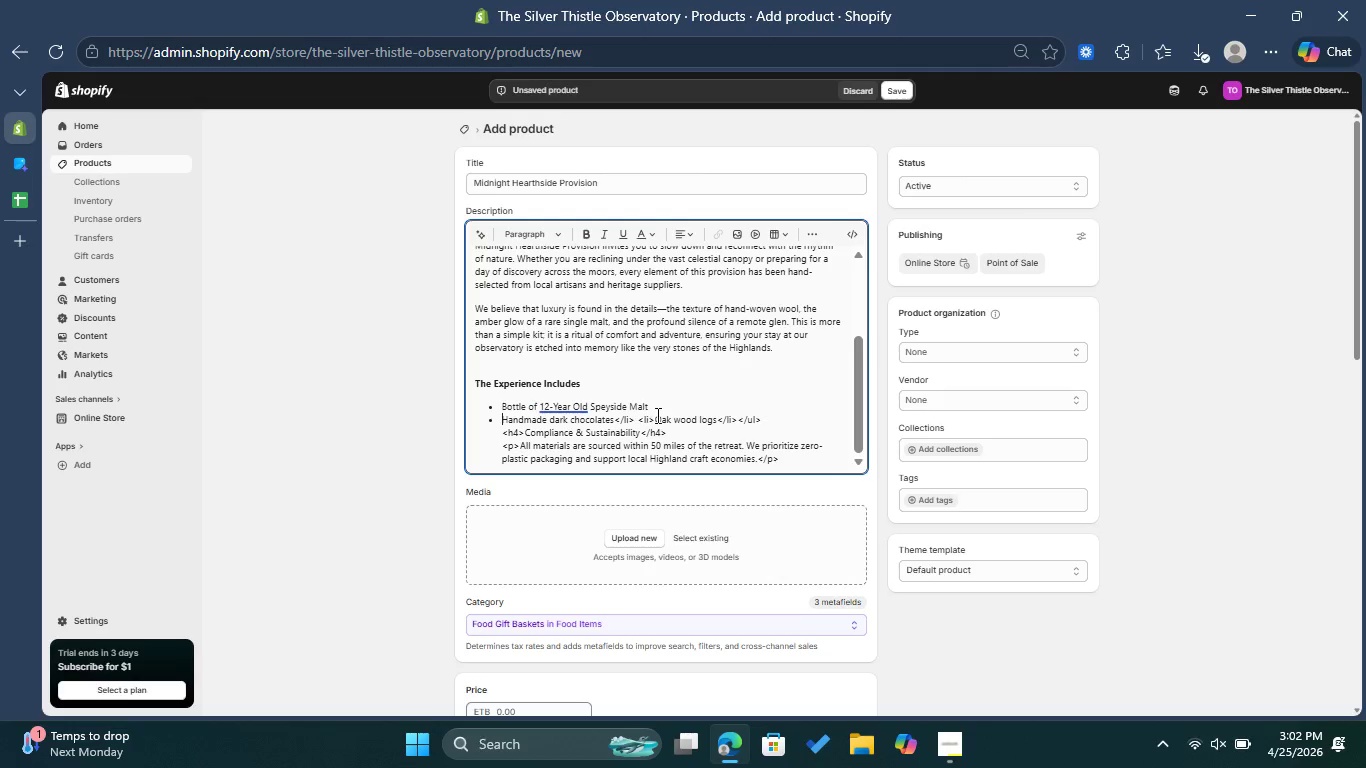 
left_click_drag(start_coordinate=[657, 417], to_coordinate=[615, 415])
 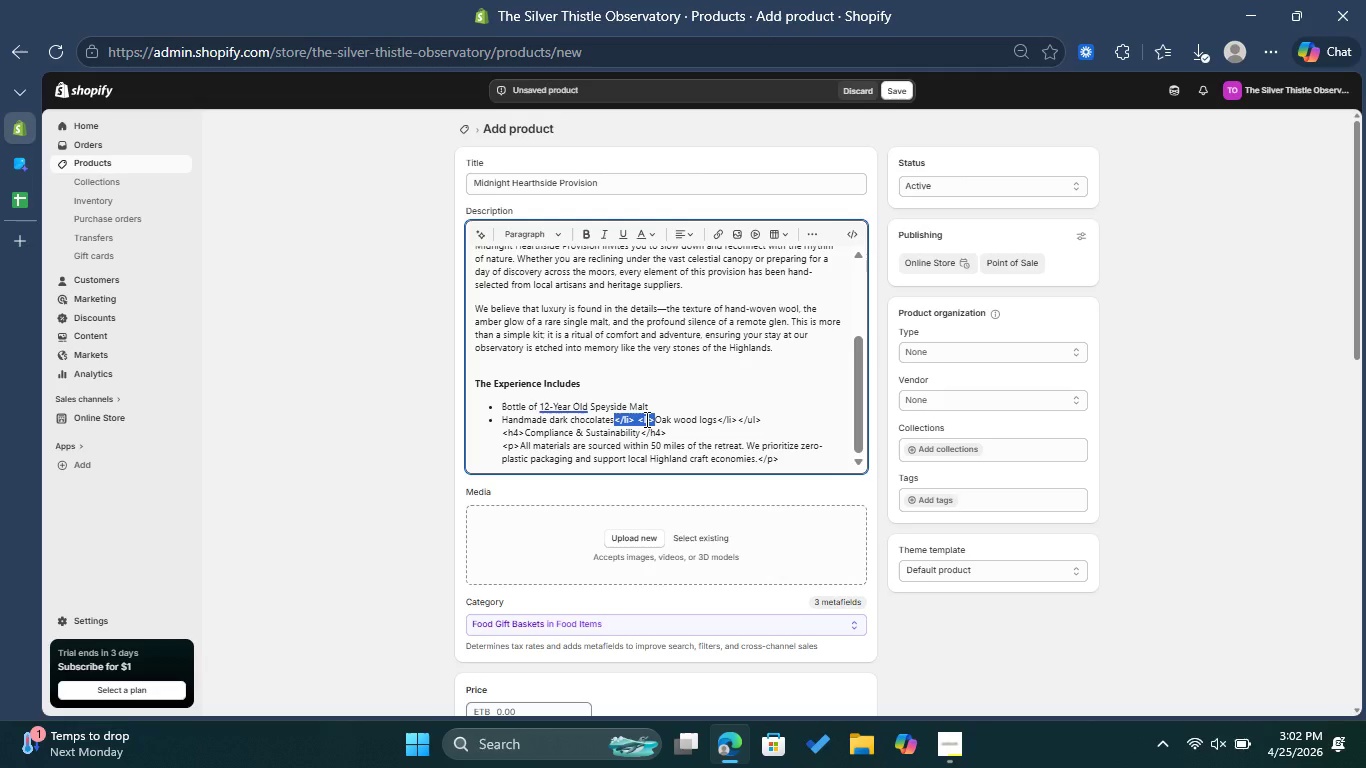 
key(Backspace)
 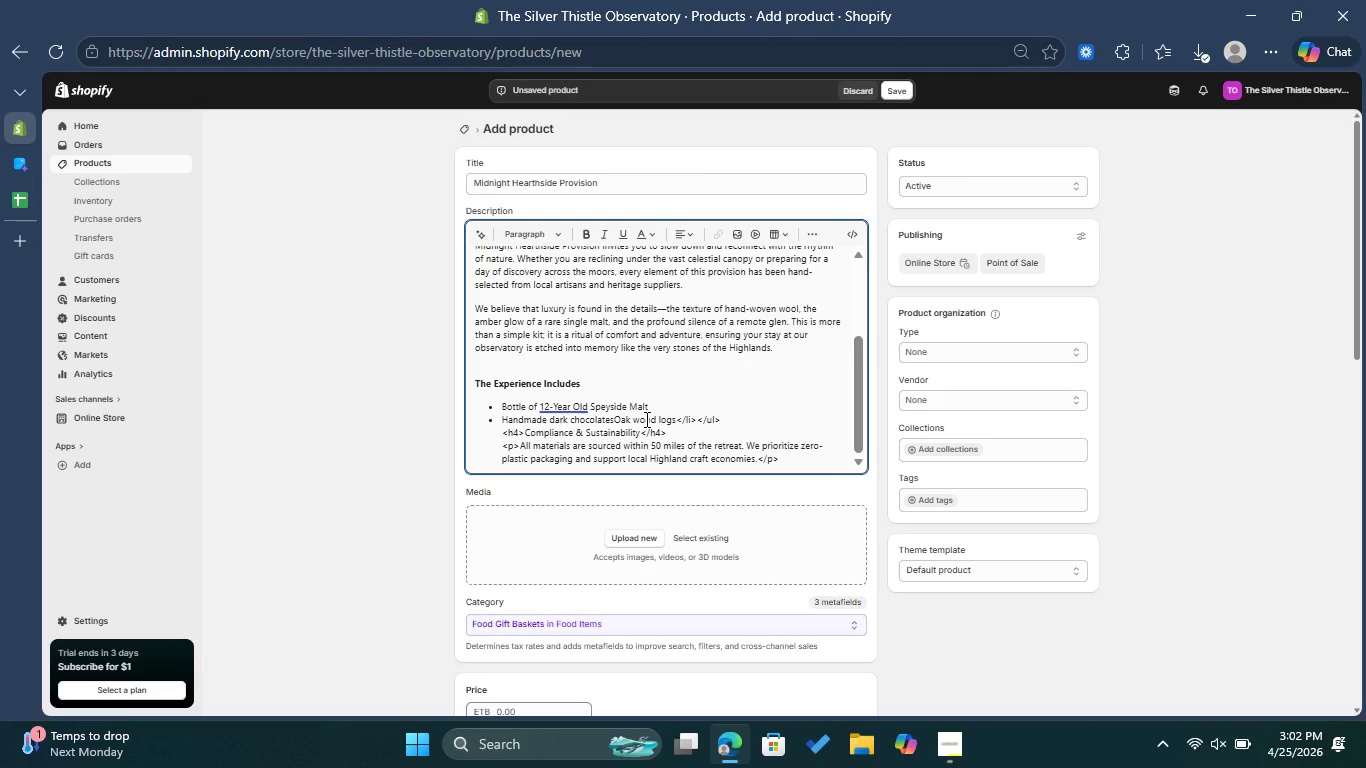 
key(Enter)
 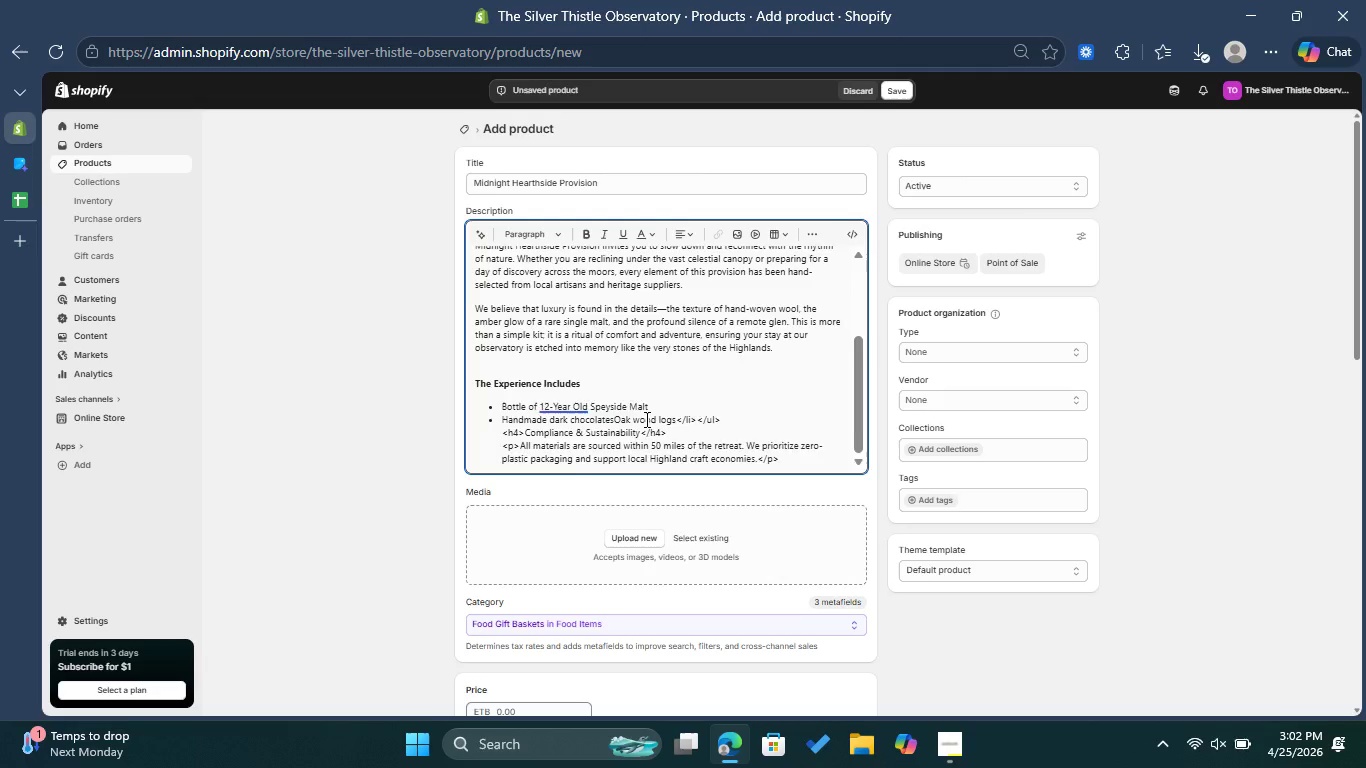 
key(Enter)
 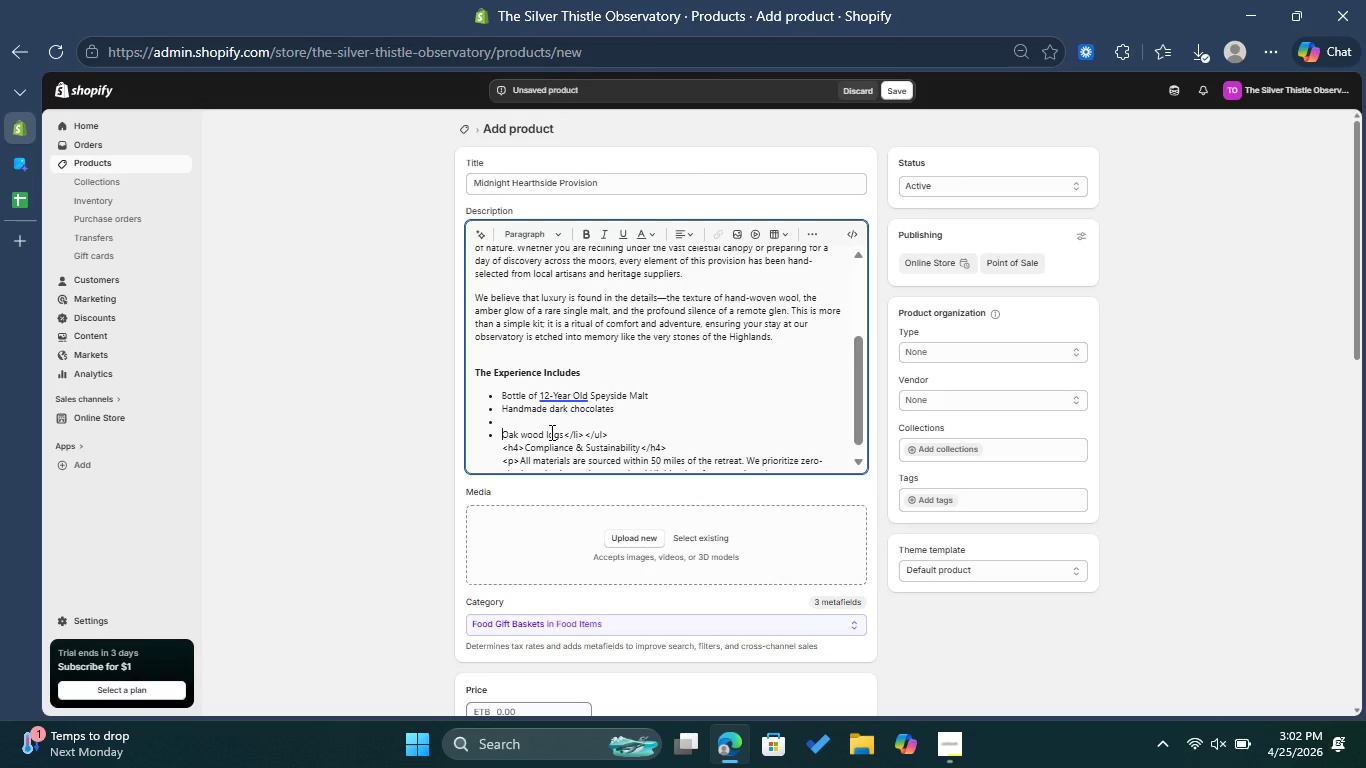 
key(Backspace)
 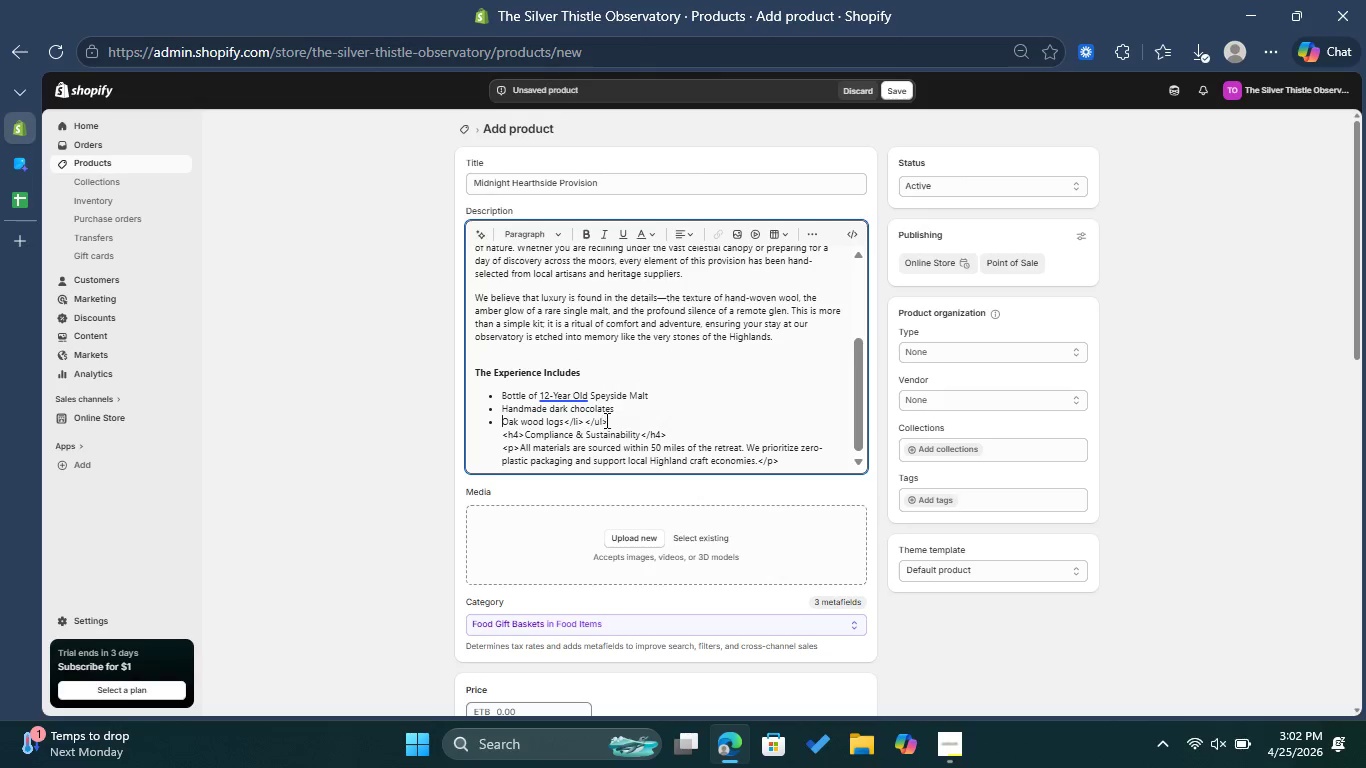 
left_click_drag(start_coordinate=[624, 420], to_coordinate=[566, 421])
 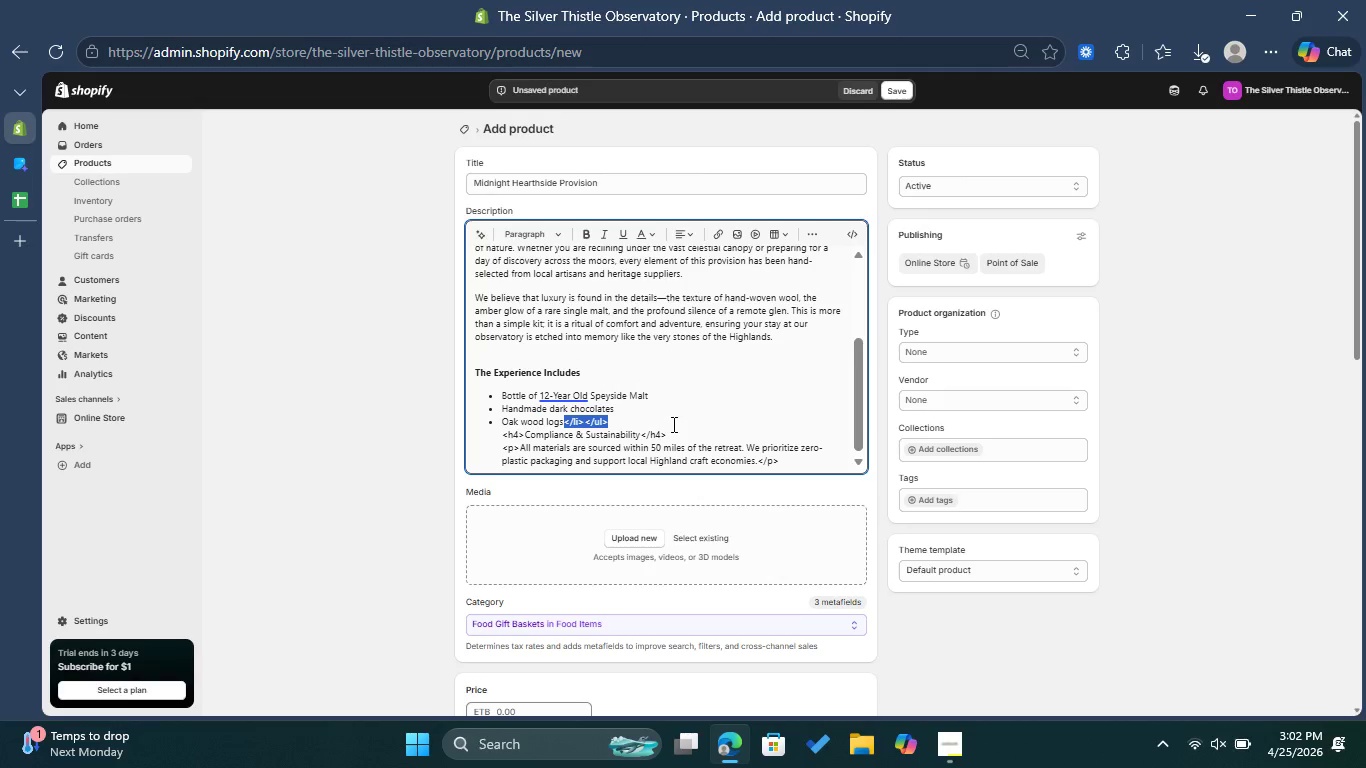 
key(Backspace)
 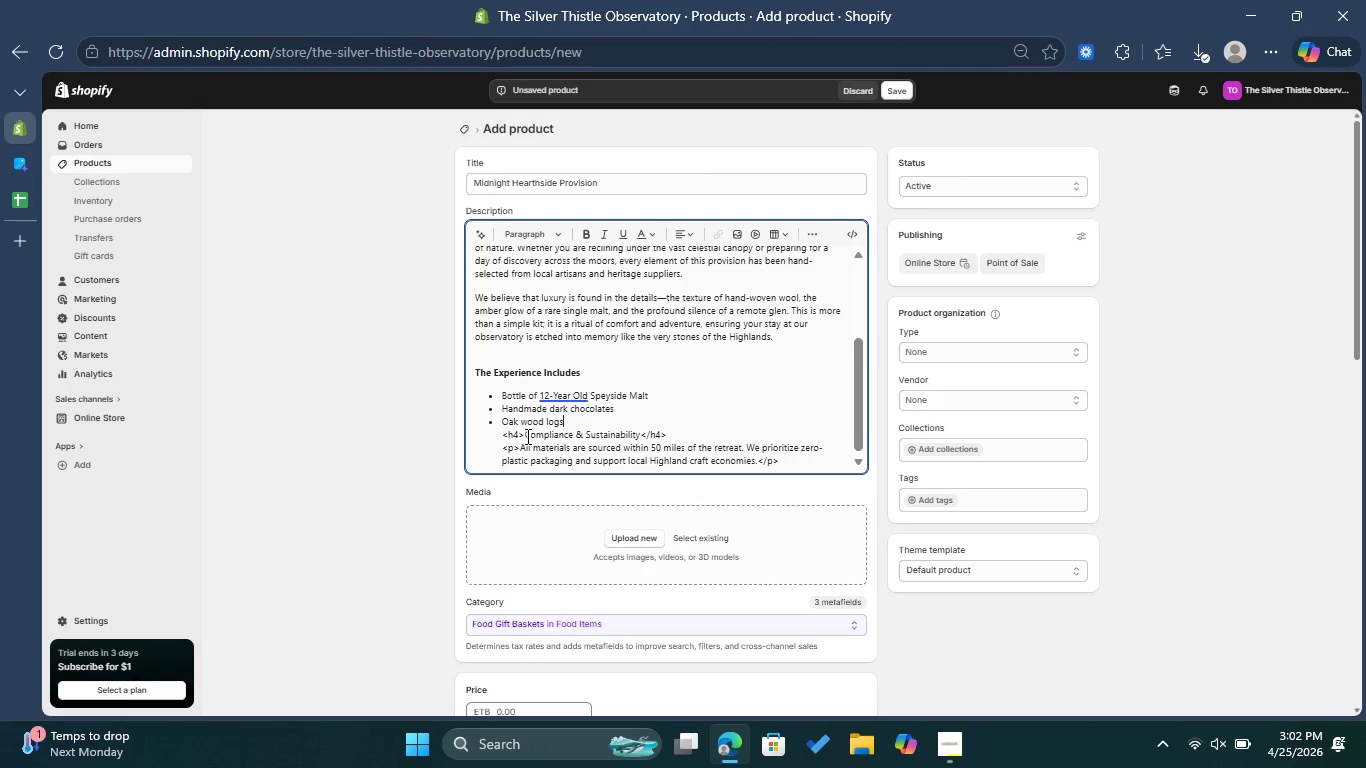 
left_click([523, 433])
 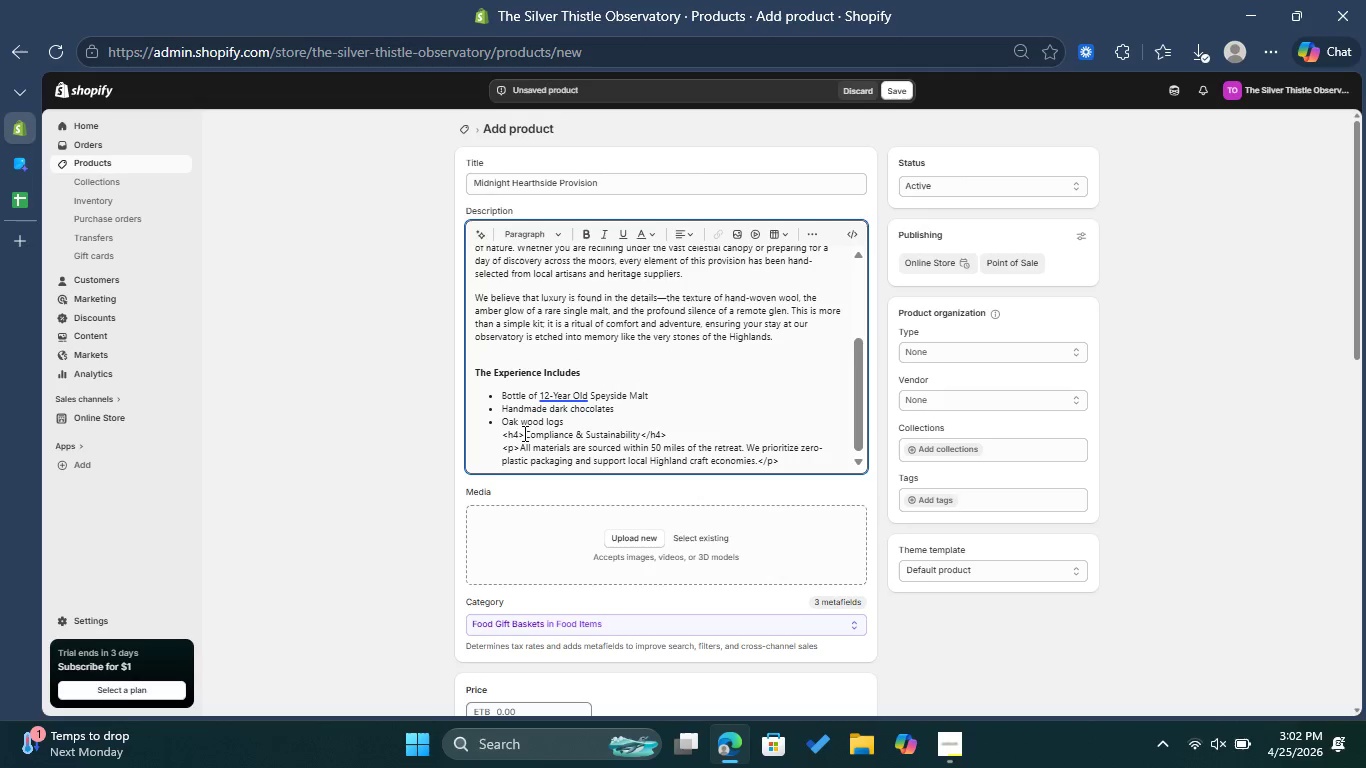 
left_click_drag(start_coordinate=[523, 432], to_coordinate=[641, 436])
 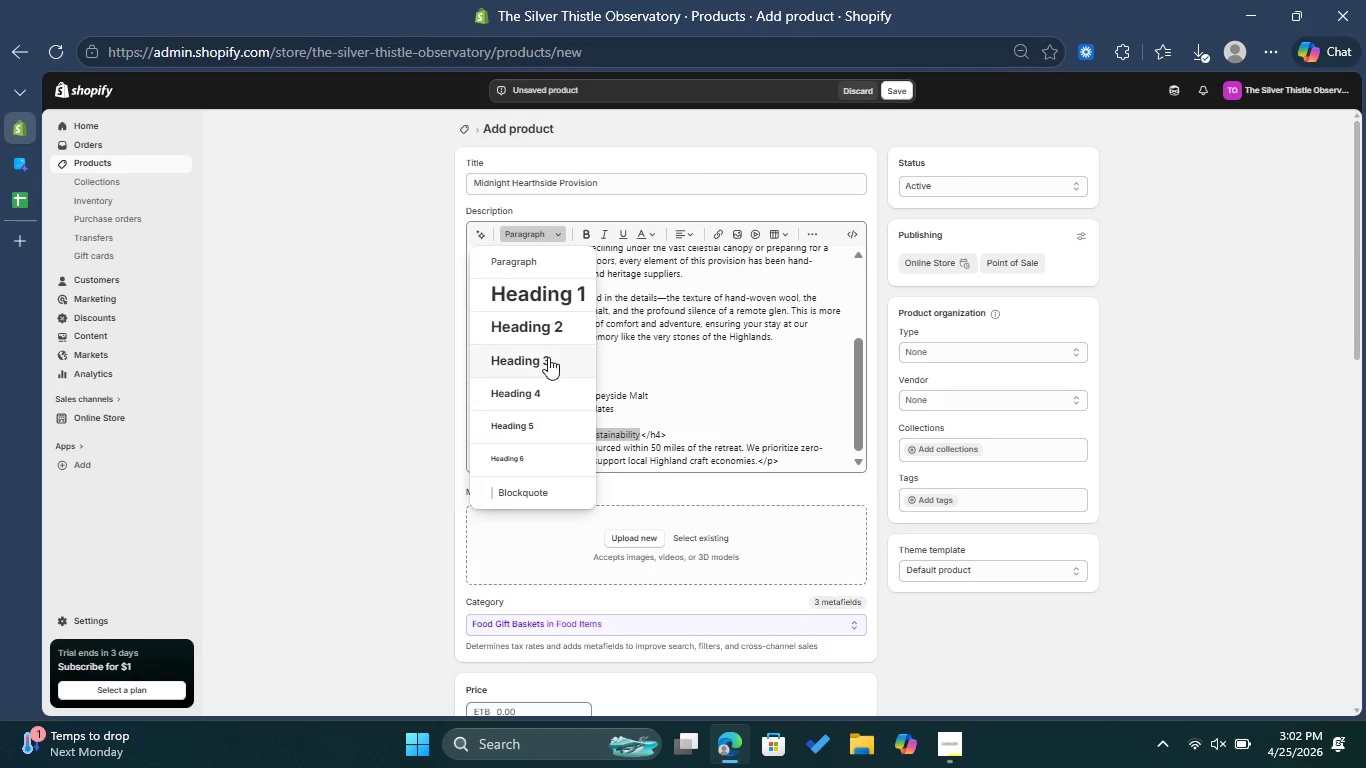 
left_click([536, 392])
 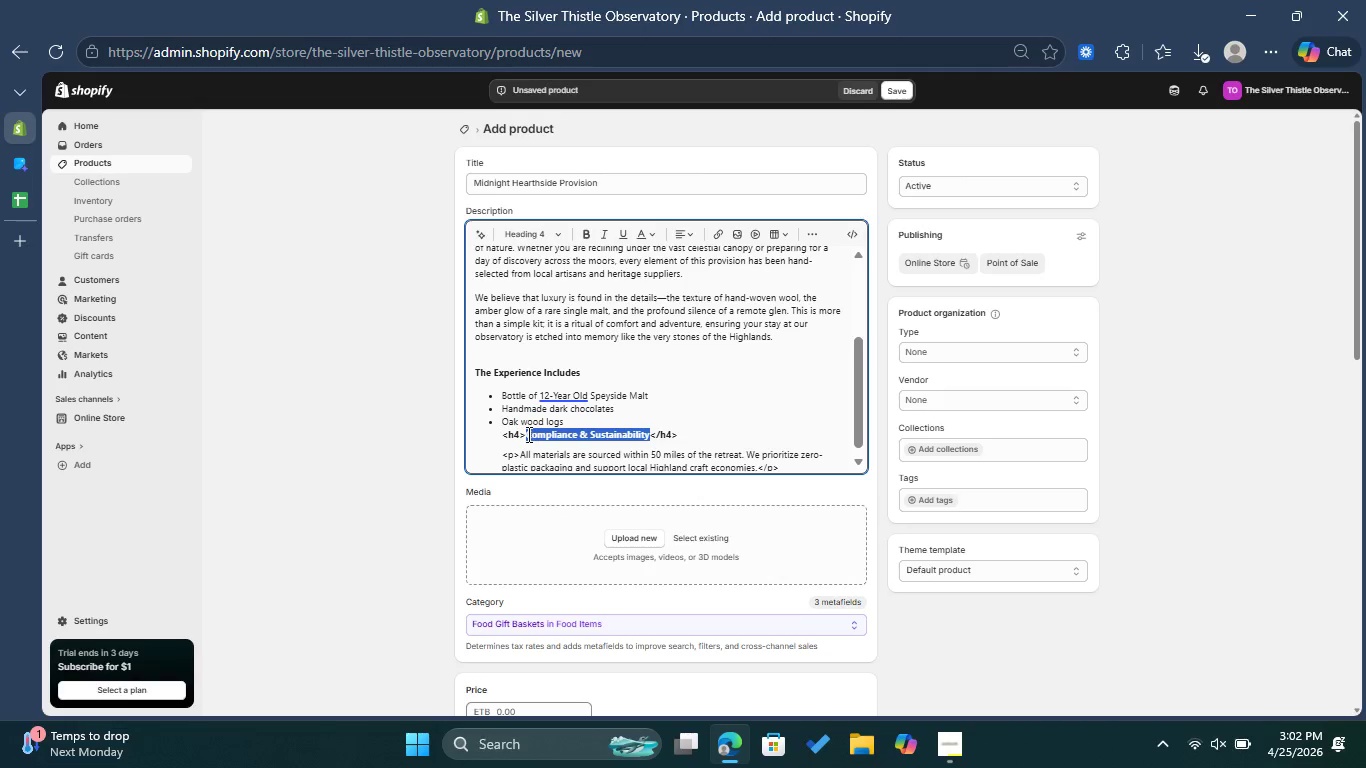 
left_click([526, 434])
 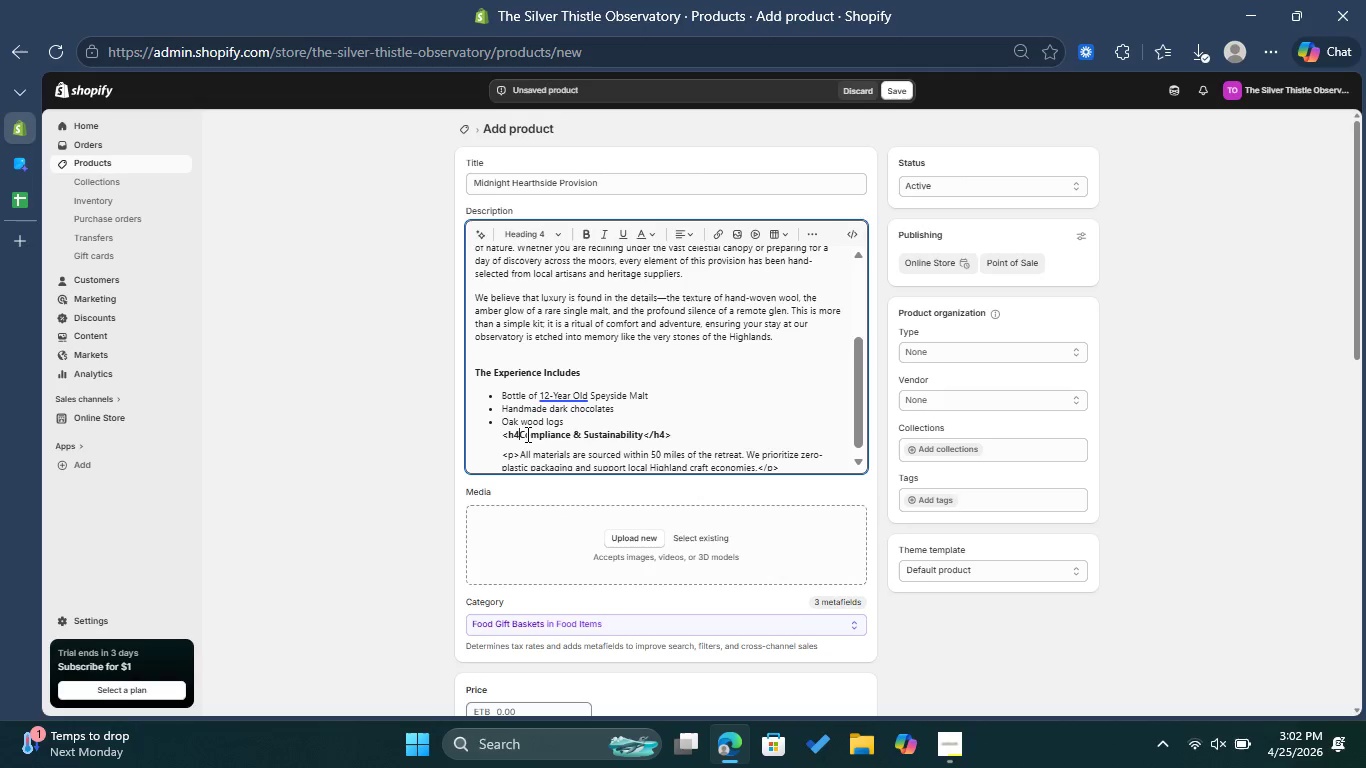 
key(Backspace)
 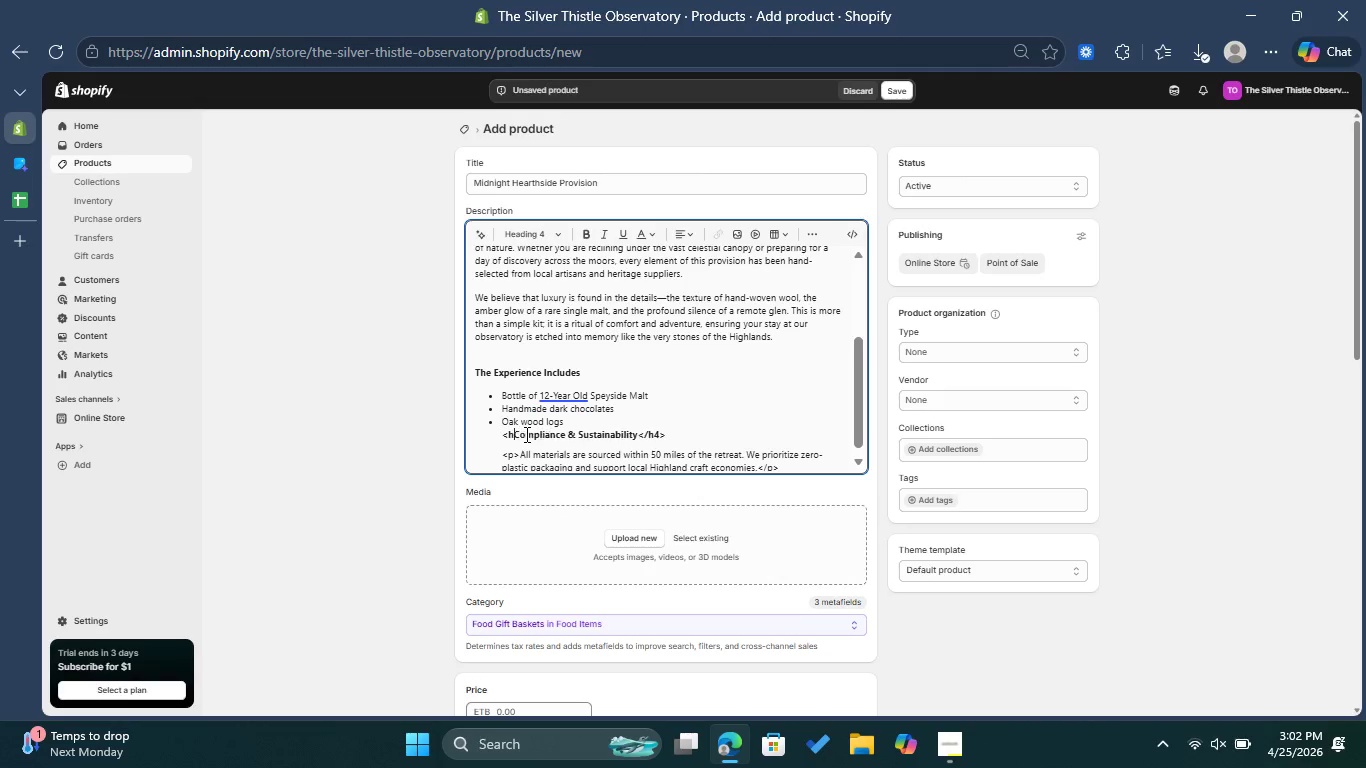 
key(Backspace)
 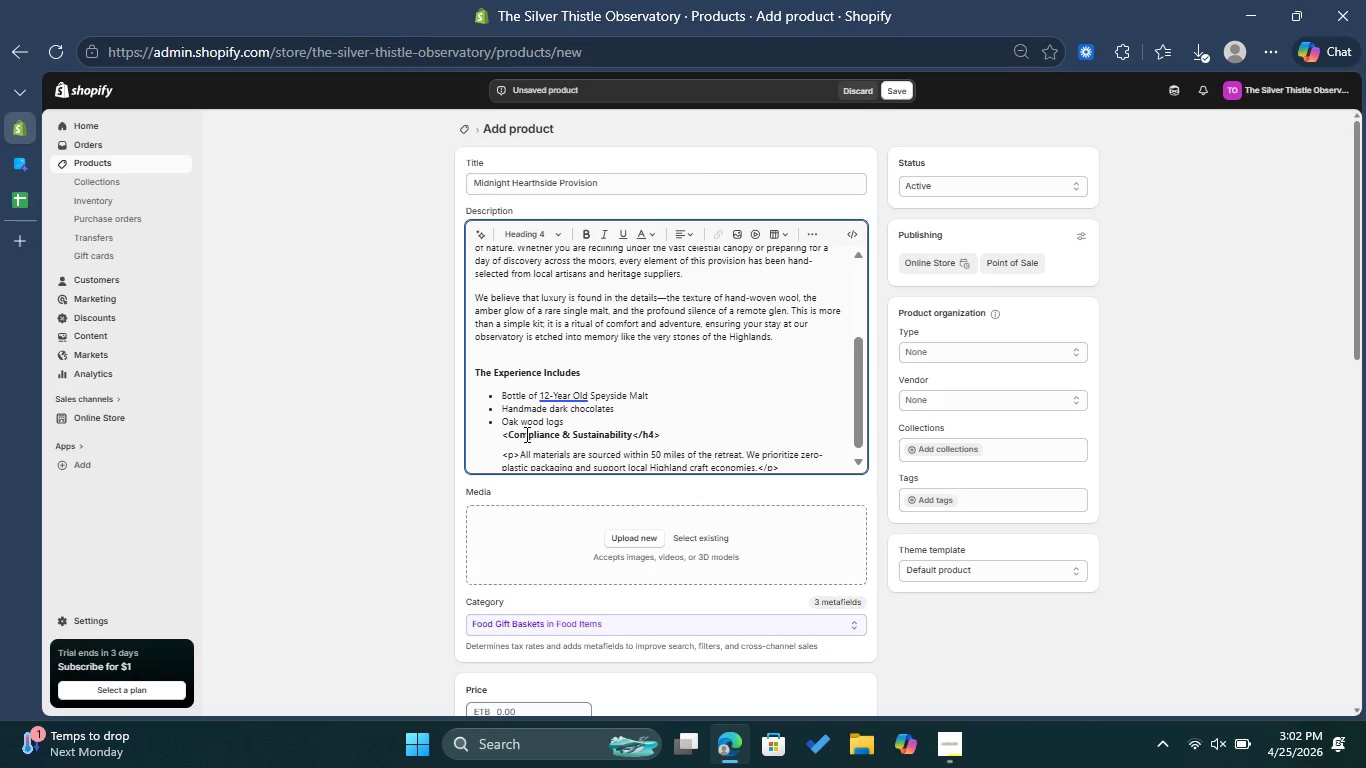 
key(Backspace)
 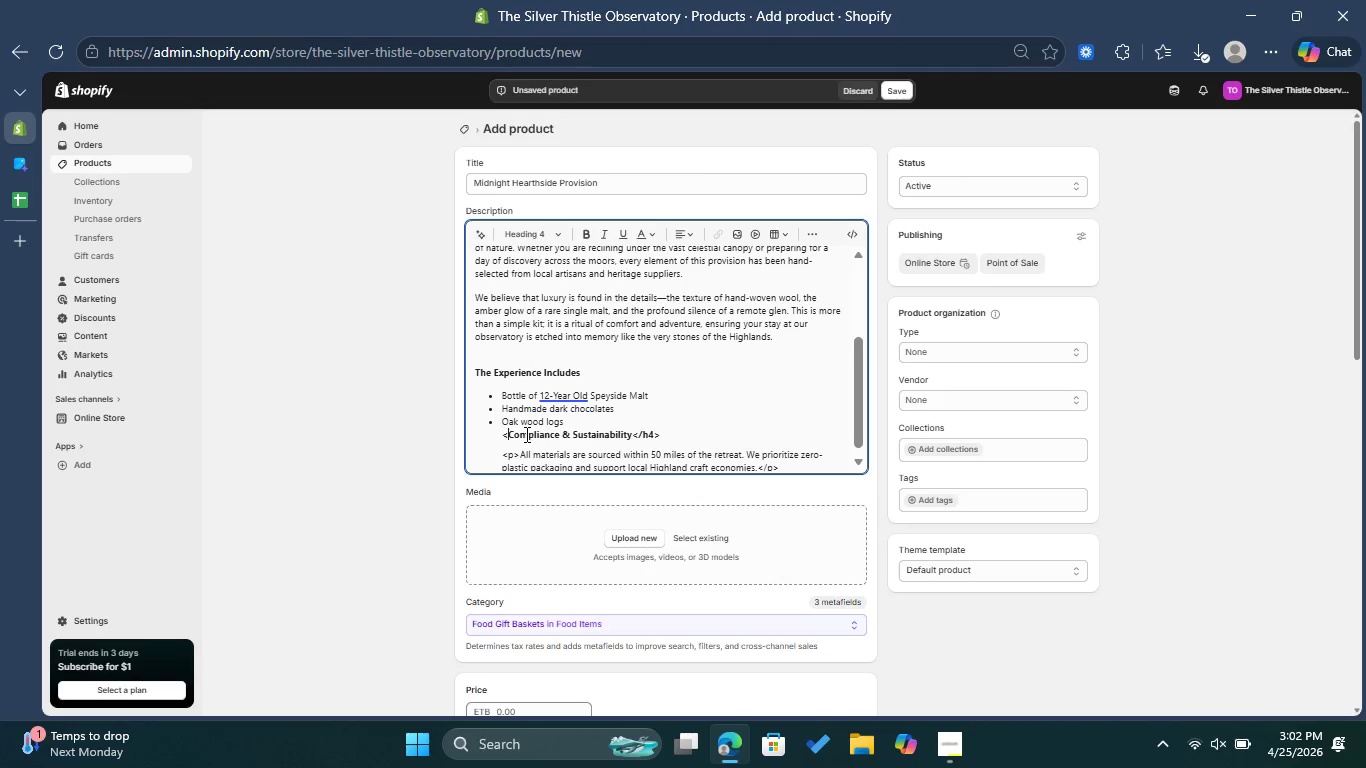 
key(Backspace)
 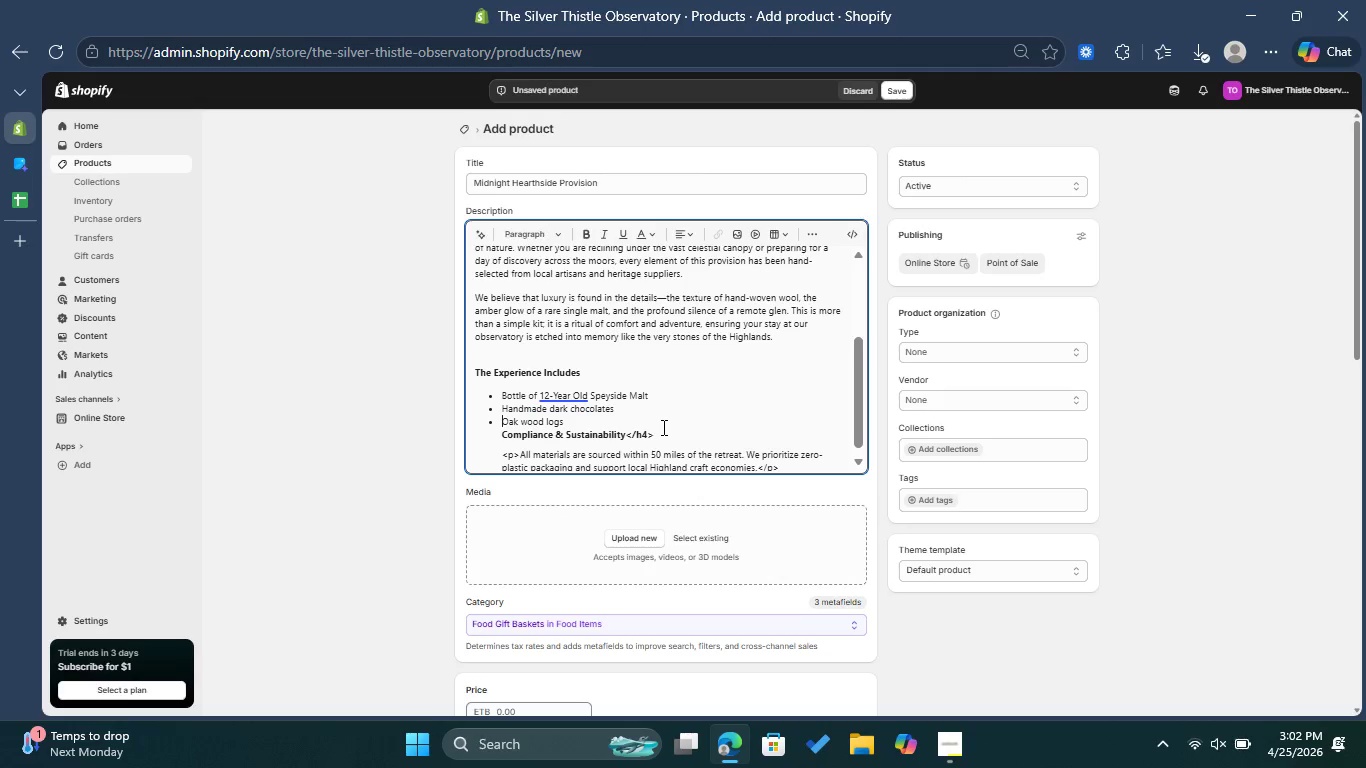 
double_click([656, 432])
 